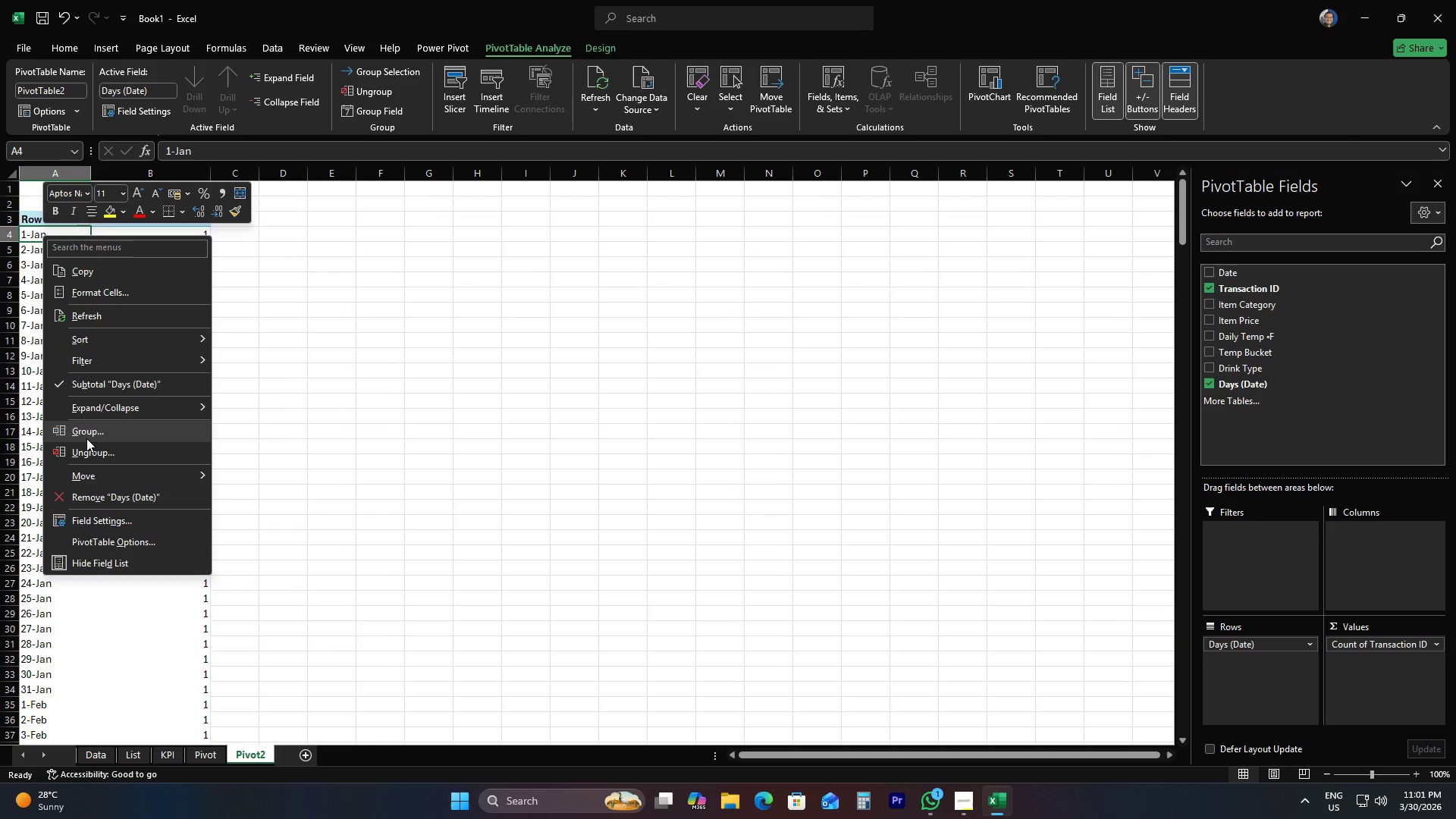 
left_click([82, 425])
 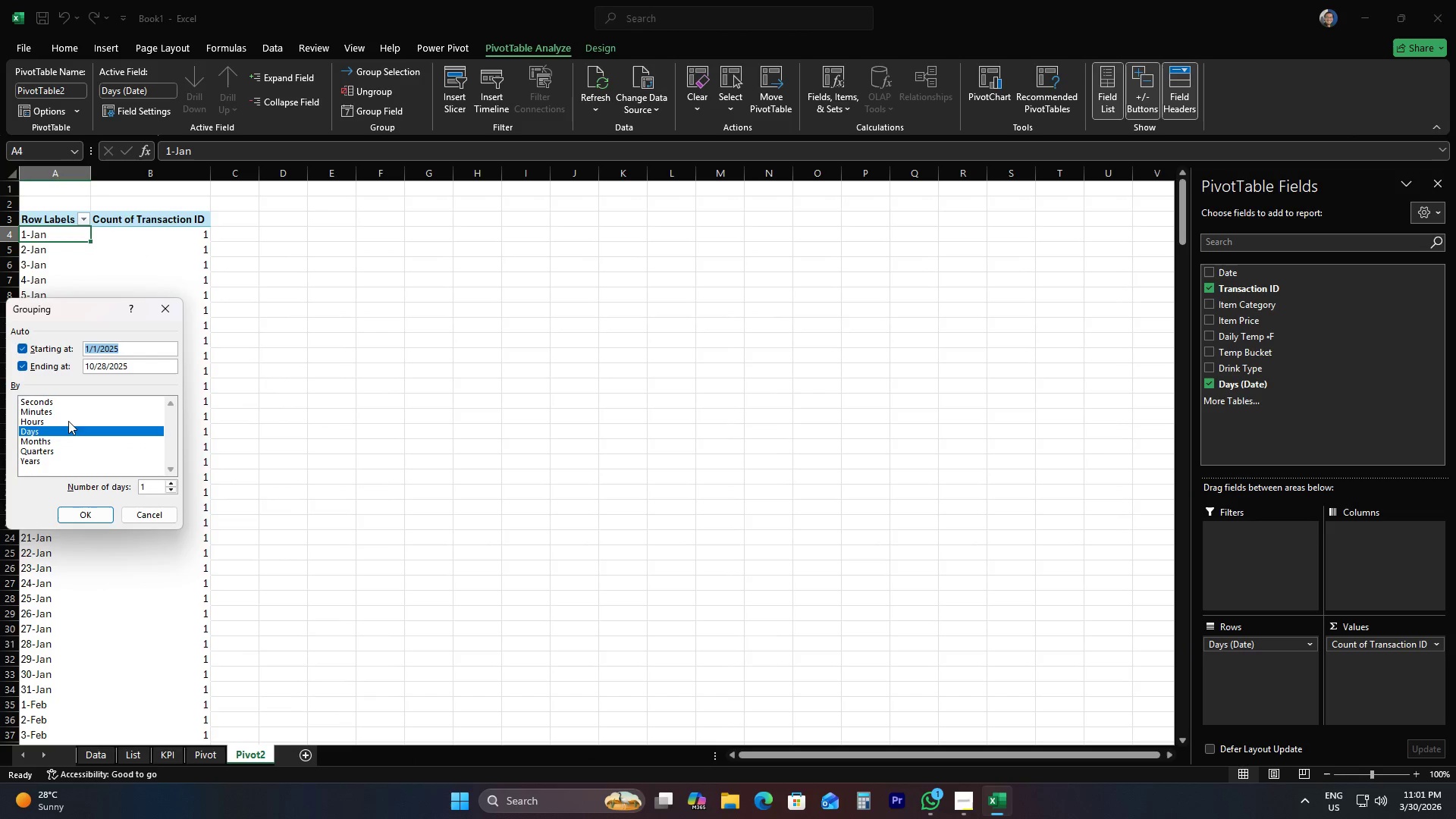 
scroll: coordinate [74, 443], scroll_direction: up, amount: 1.0
 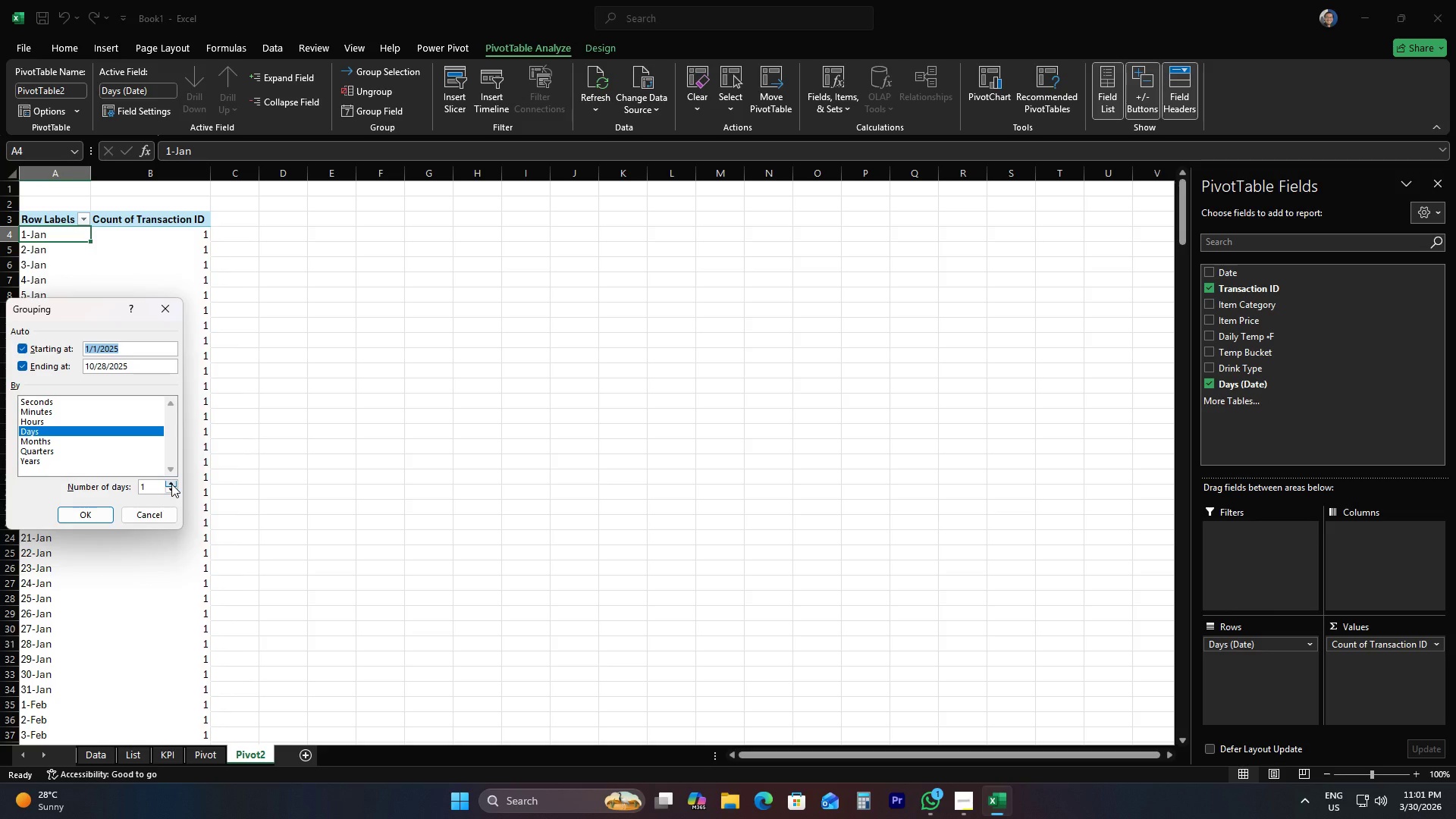 
double_click([171, 484])
 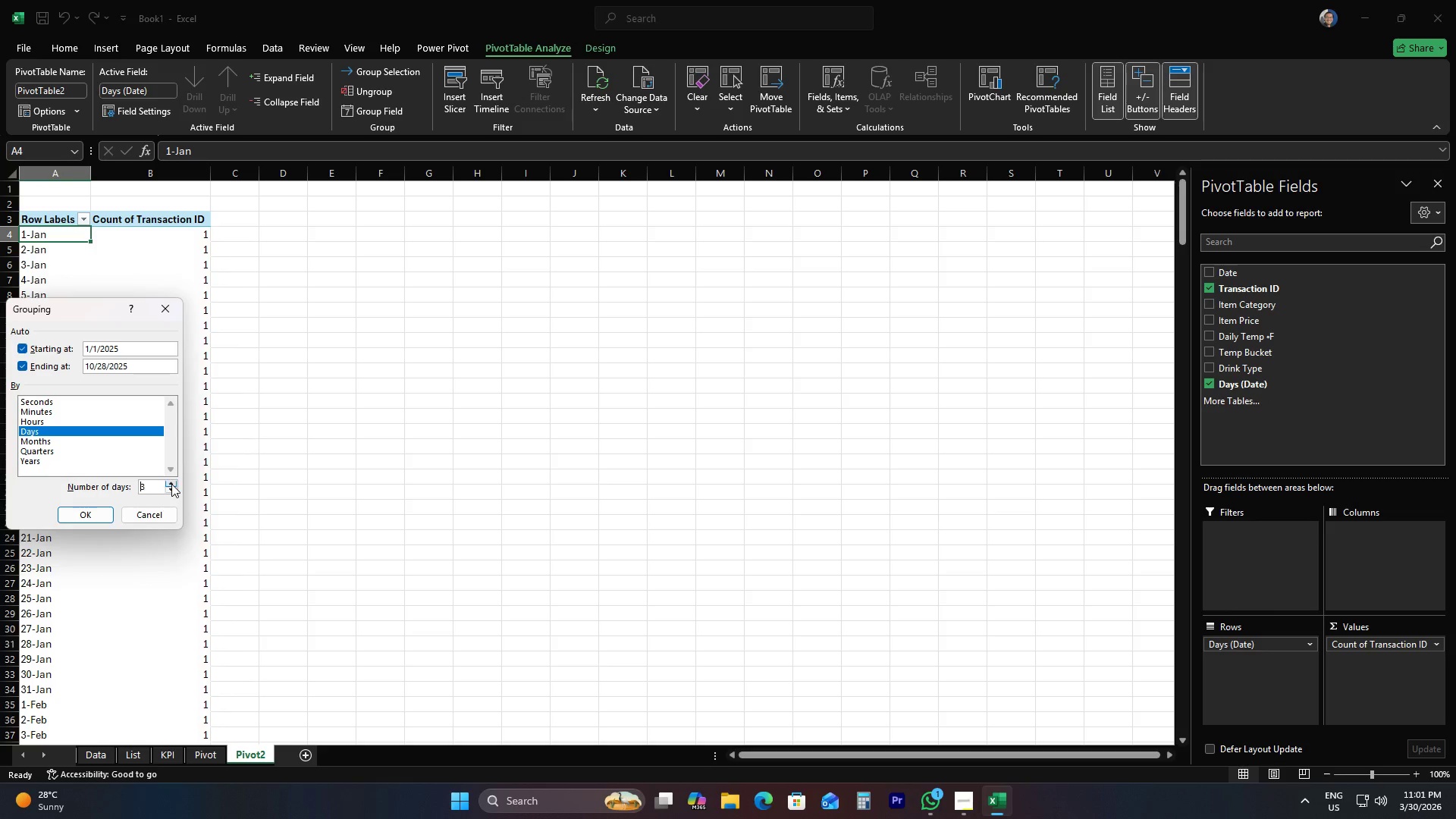 
triple_click([171, 484])
 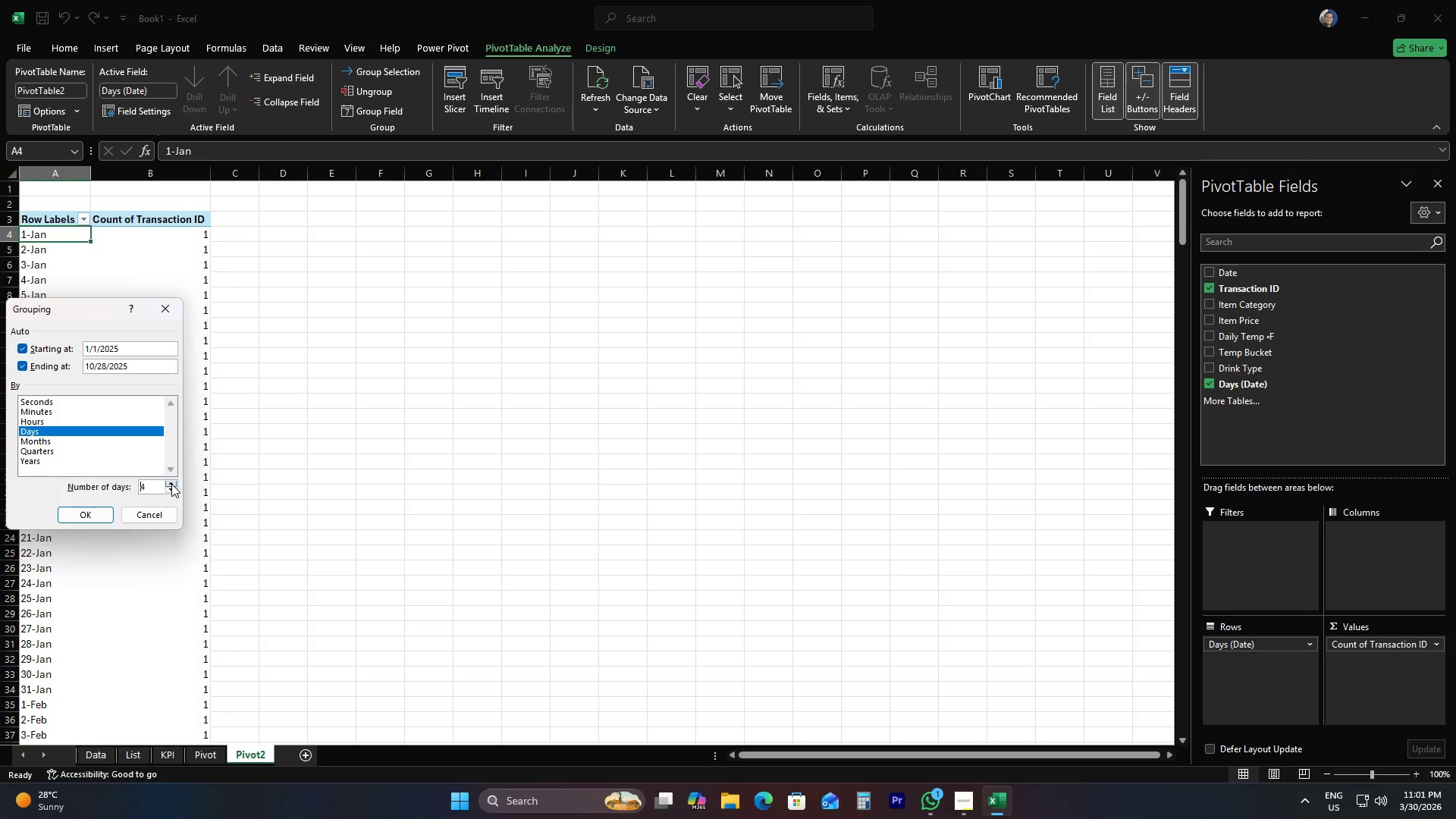 
triple_click([171, 484])
 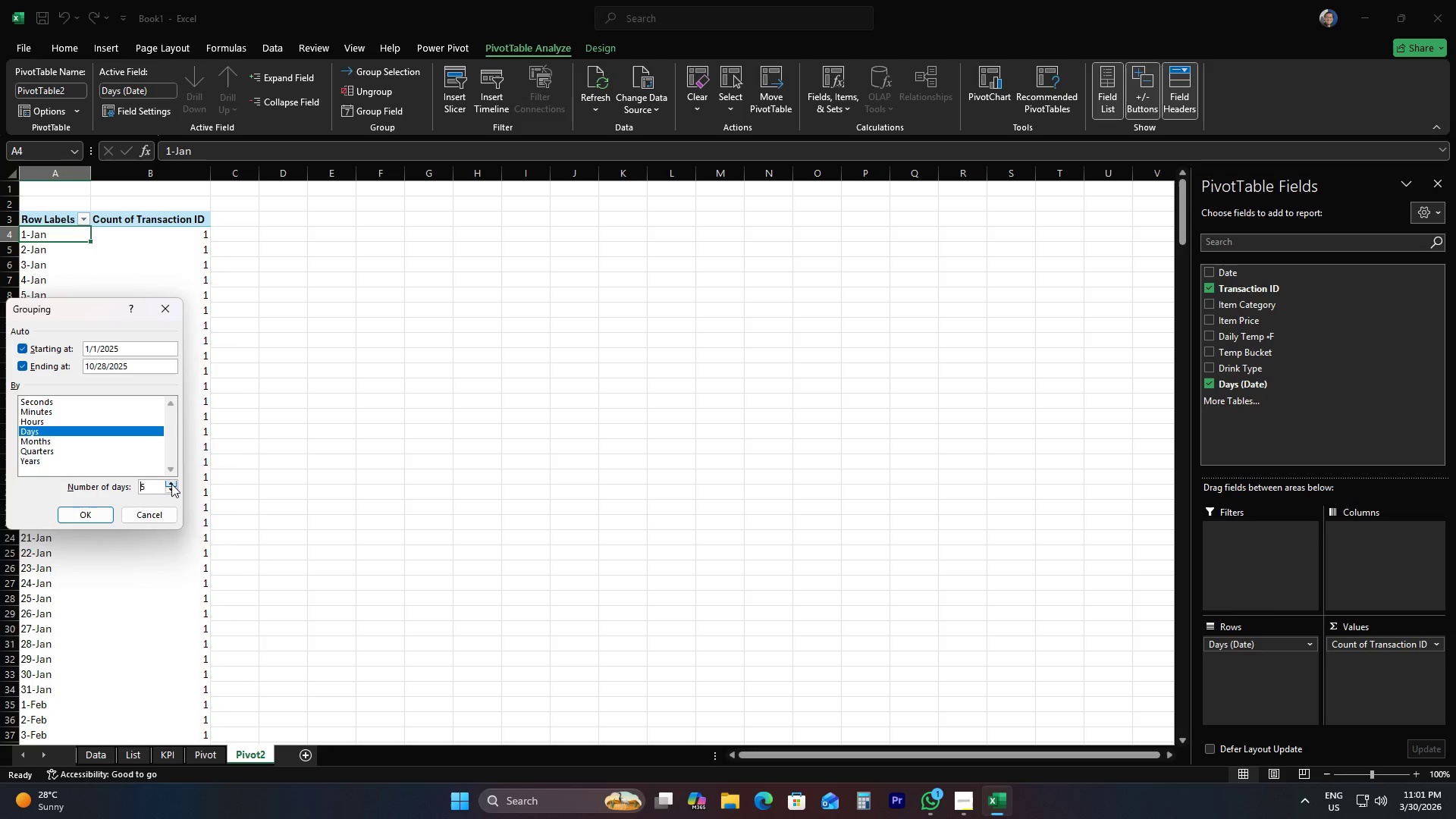 
triple_click([171, 484])
 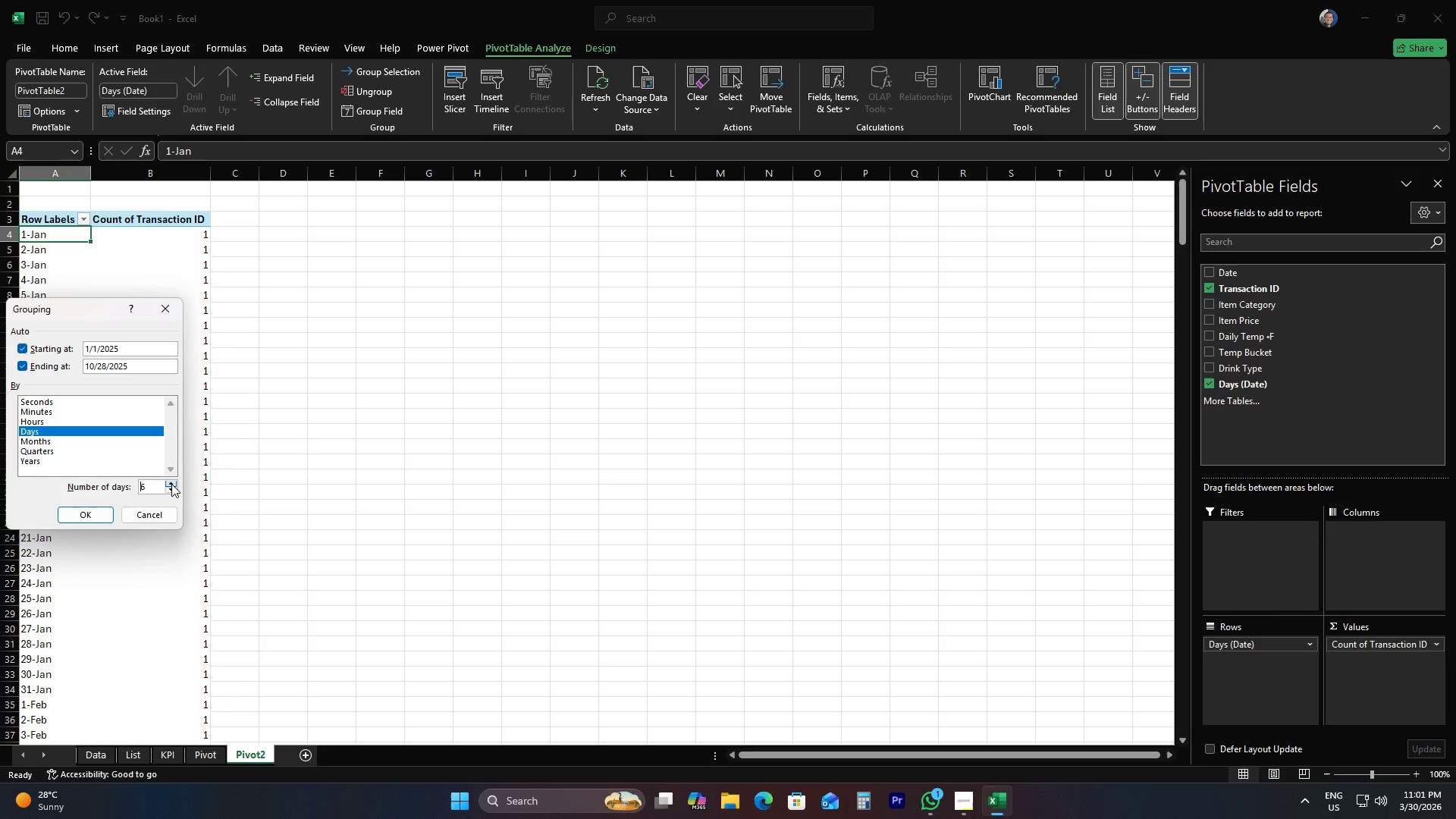 
triple_click([171, 484])
 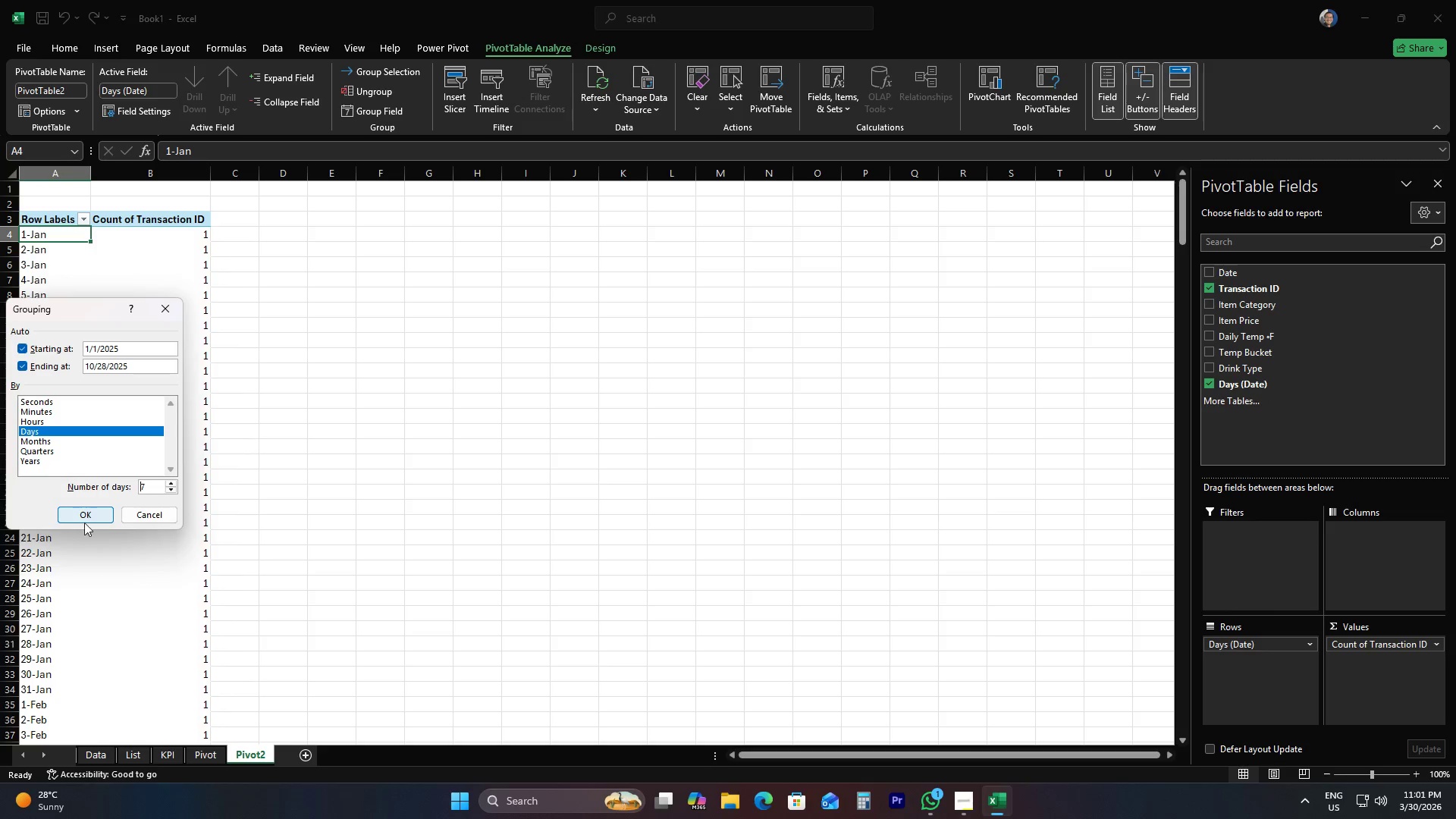 
left_click([84, 518])
 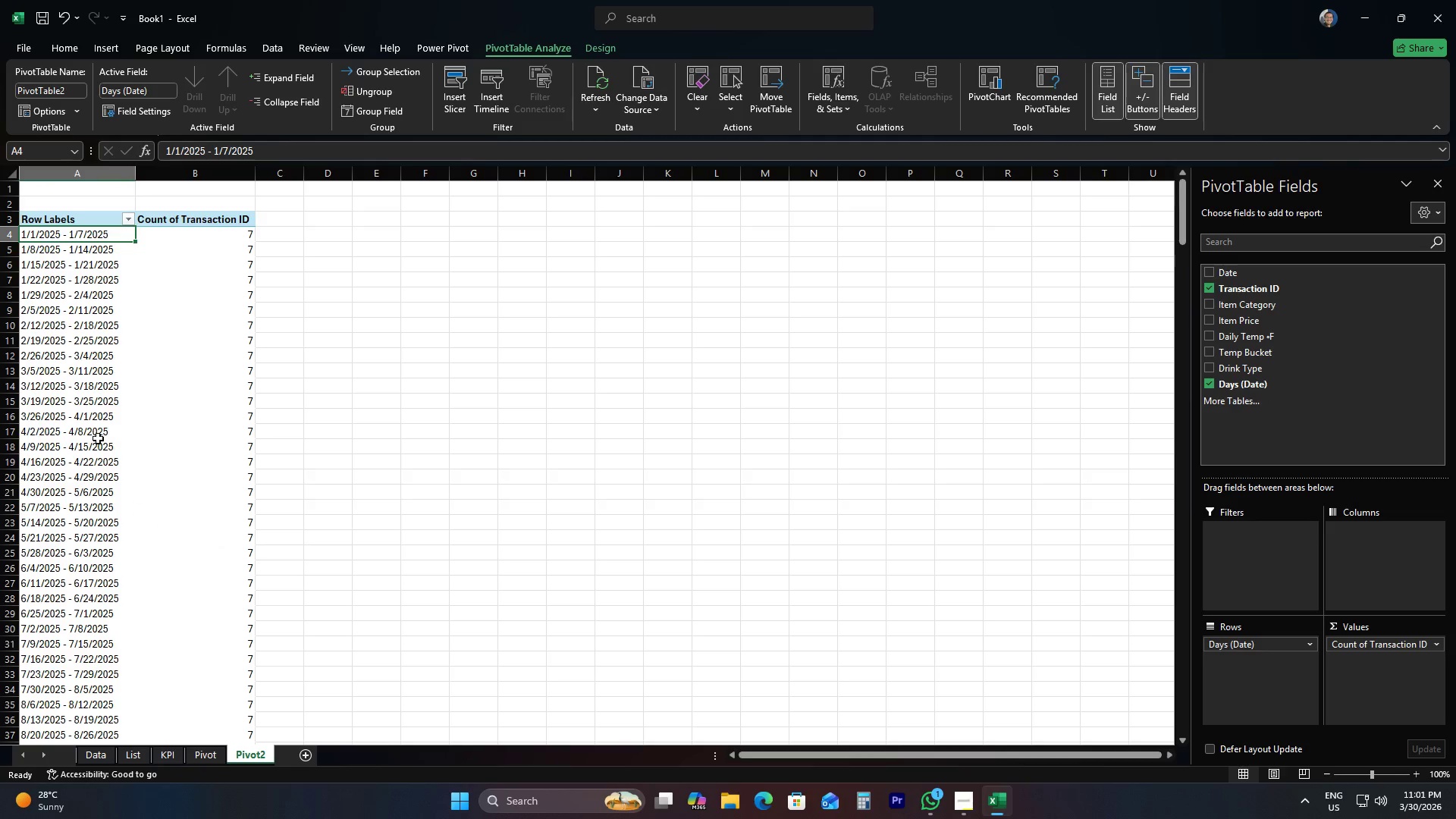 
scroll: coordinate [86, 410], scroll_direction: up, amount: 4.0
 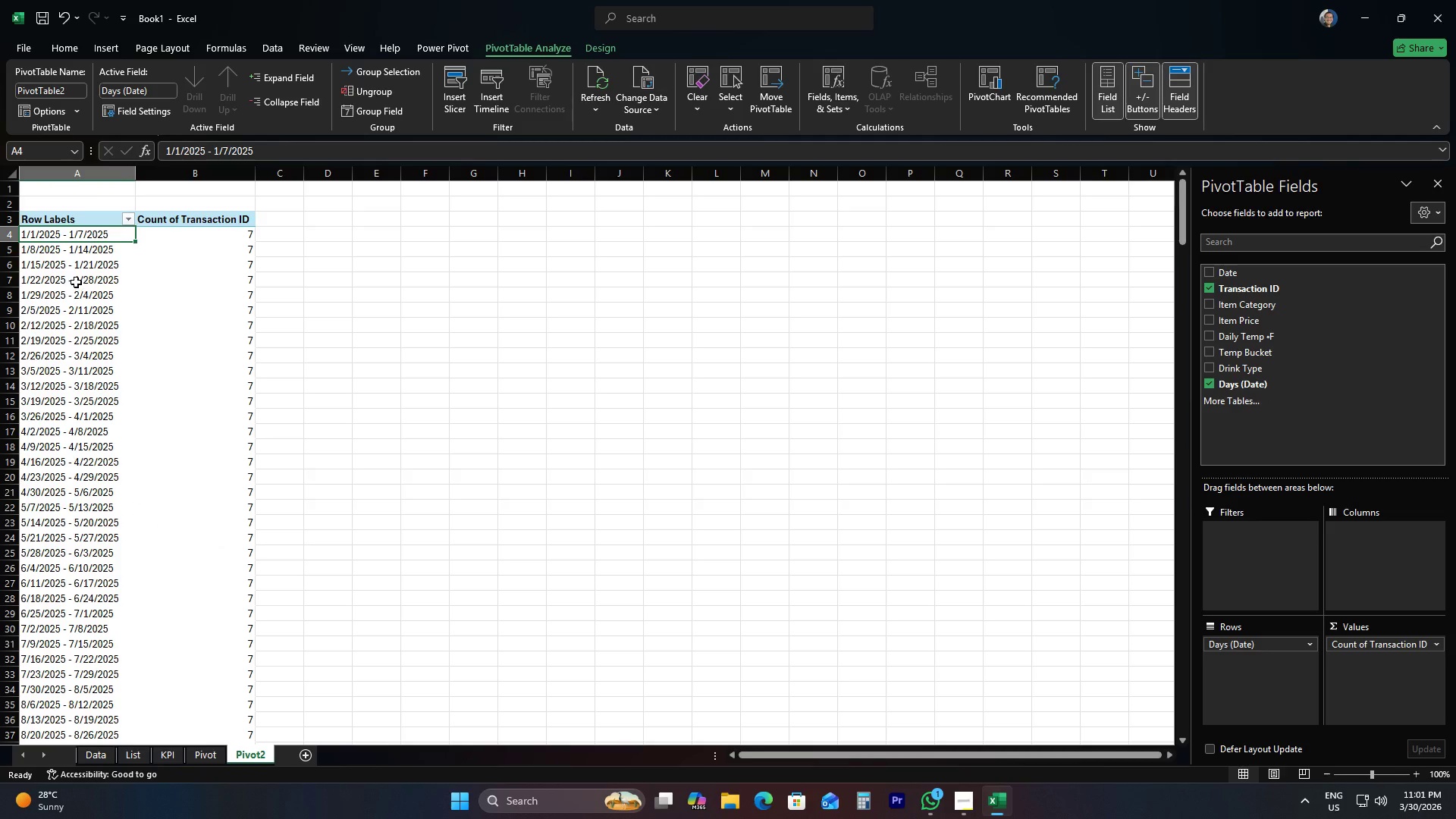 
right_click([64, 236])
 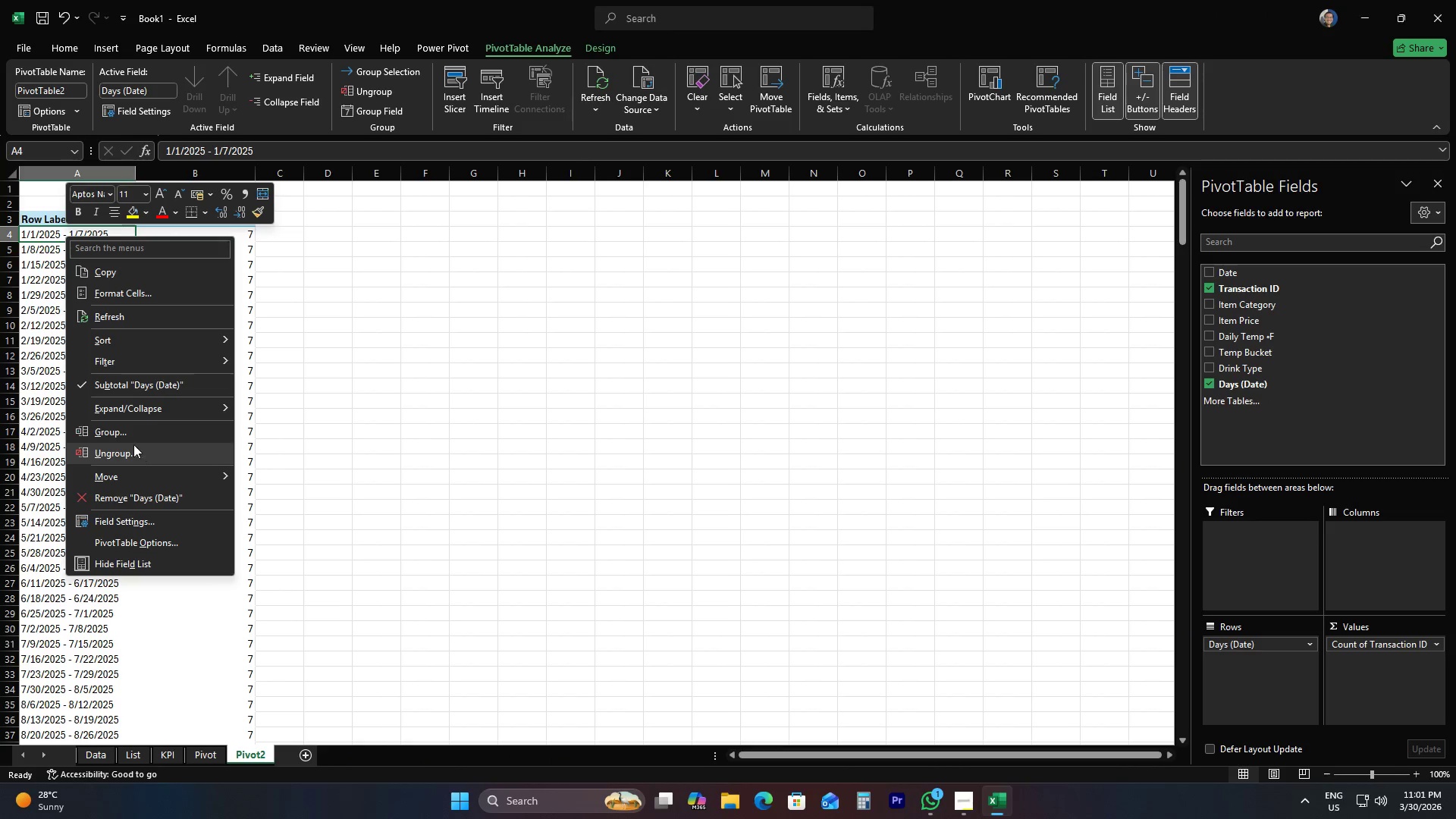 
left_click([120, 432])
 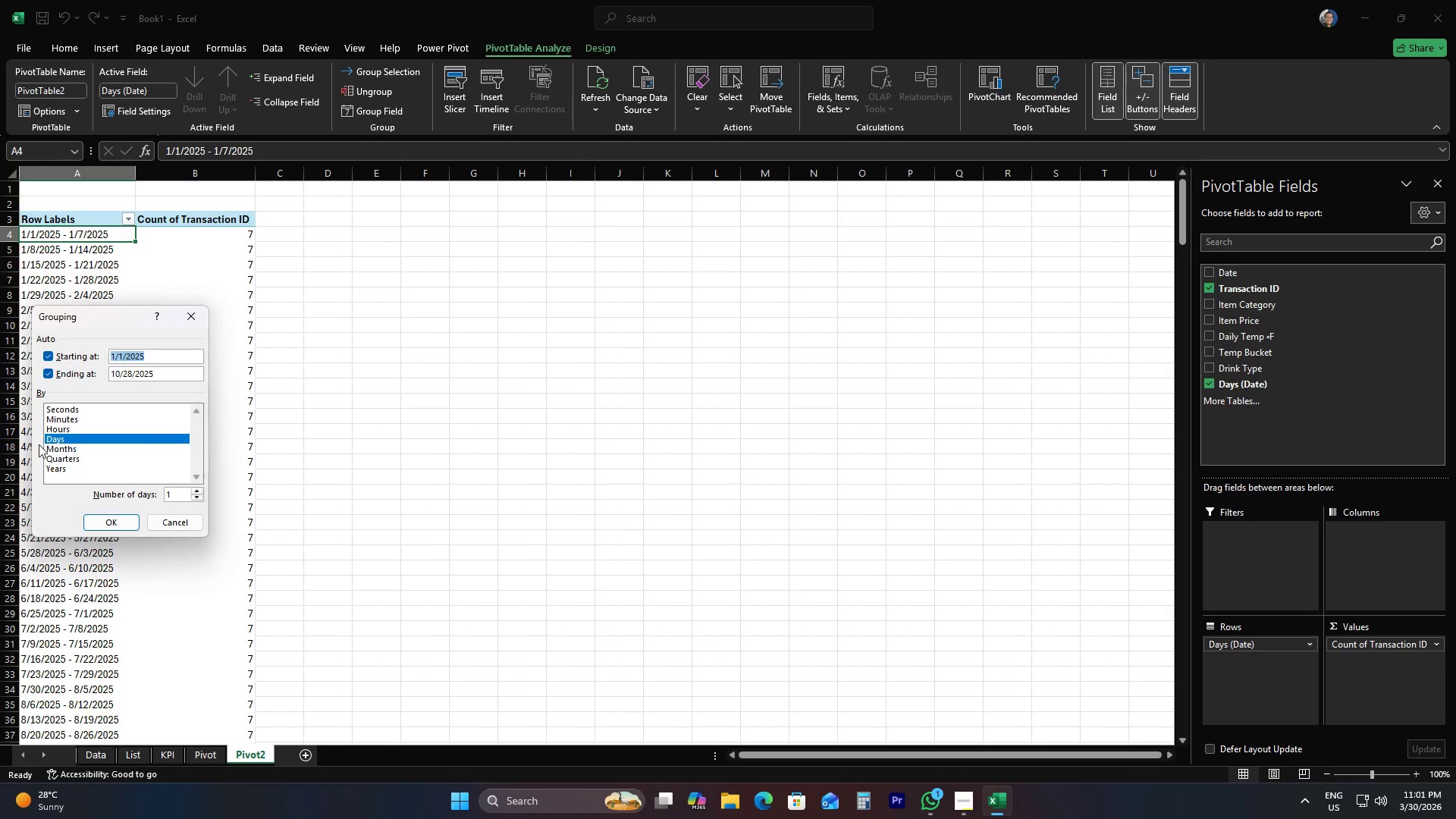 
left_click([52, 444])
 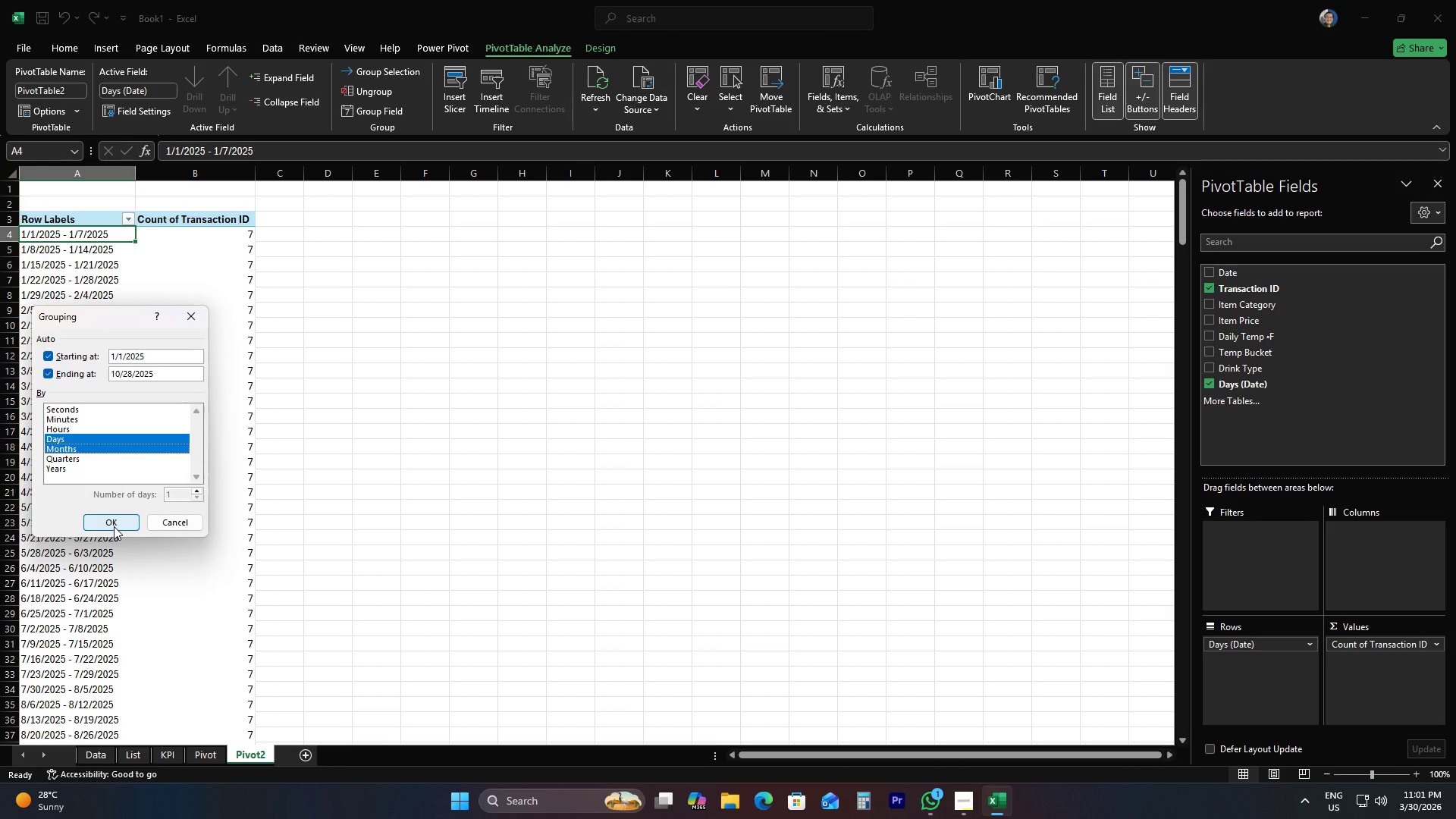 
left_click([114, 526])
 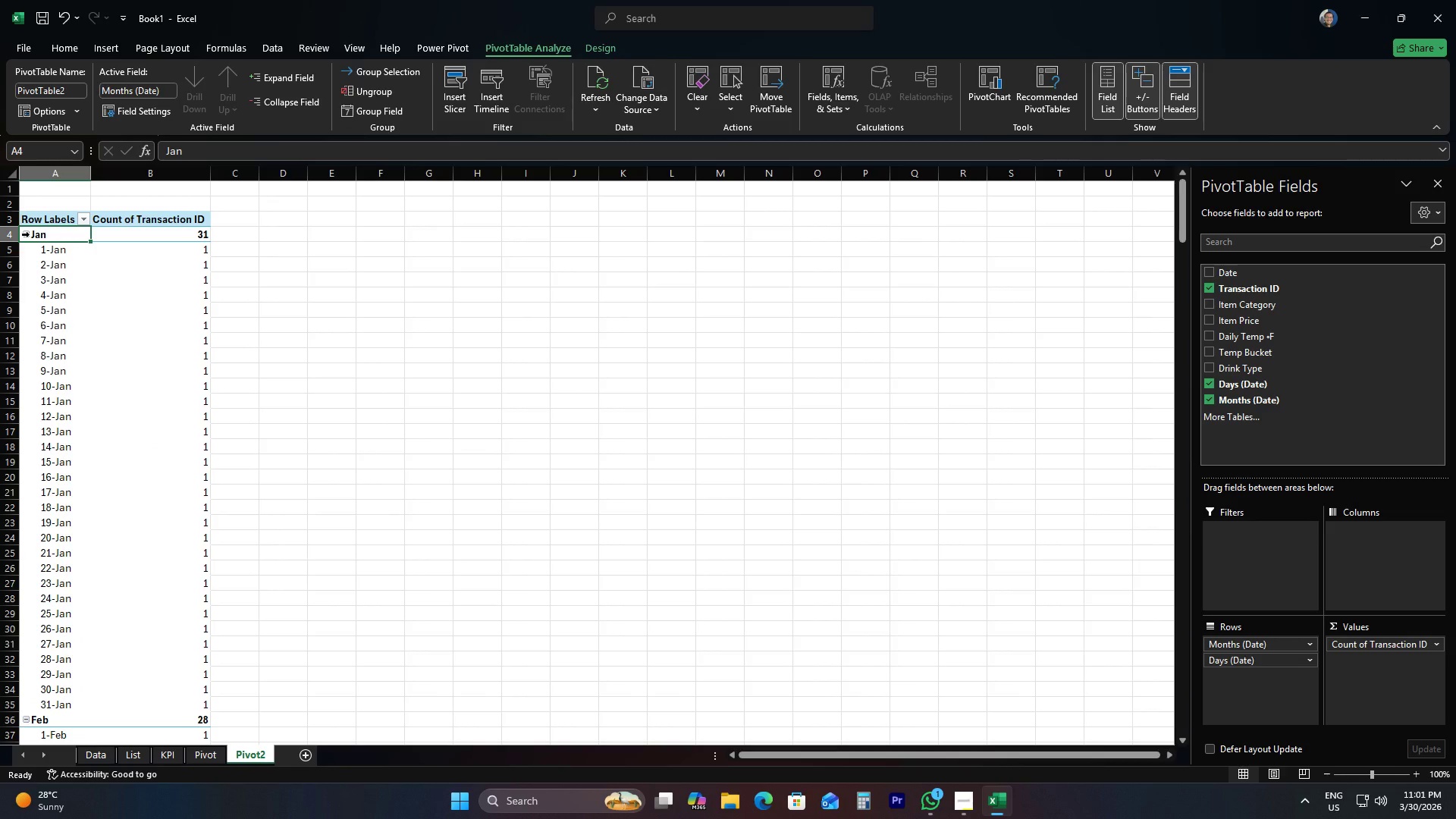 
left_click([25, 234])
 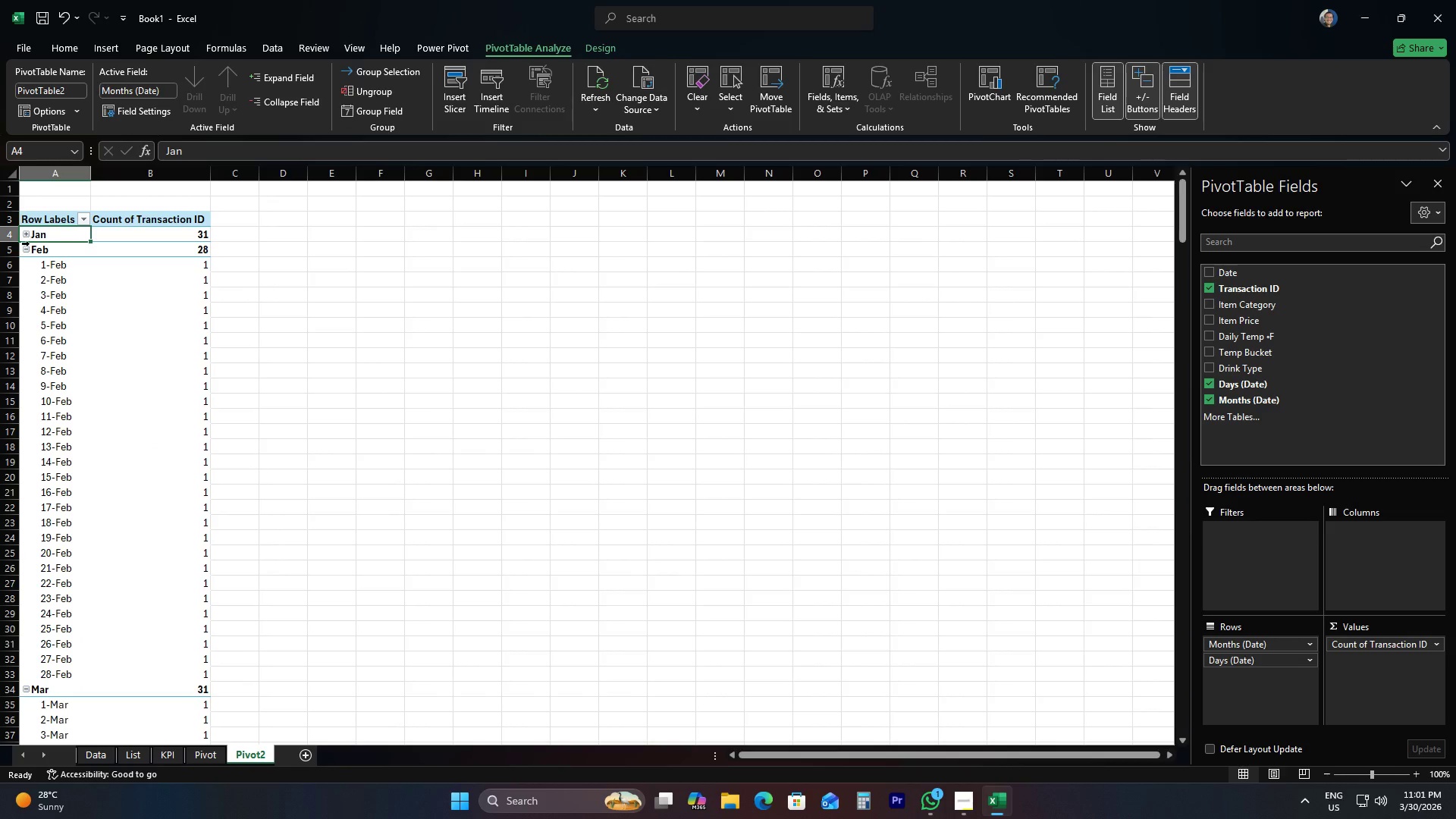 
left_click([27, 252])
 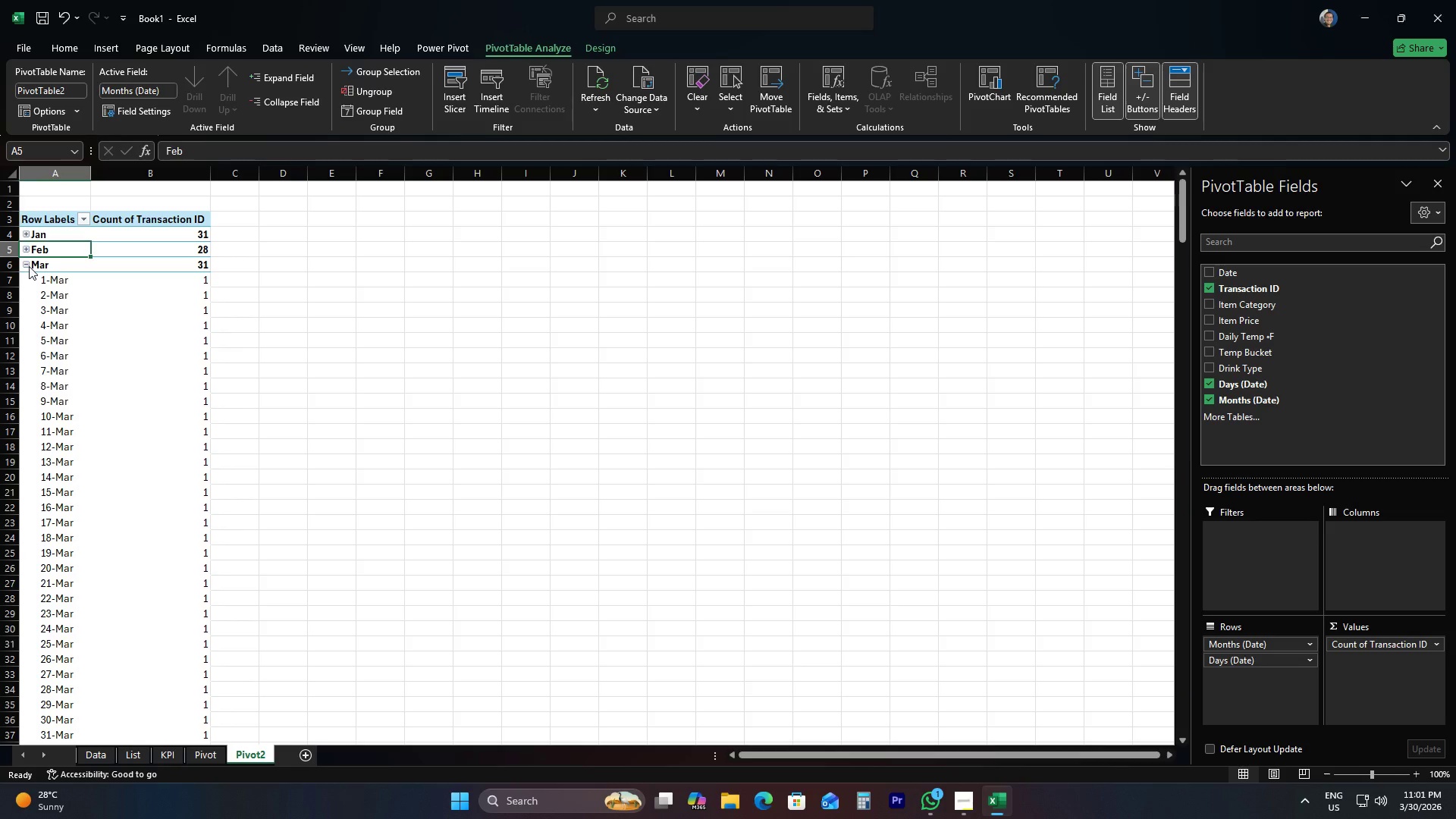 
left_click([29, 266])
 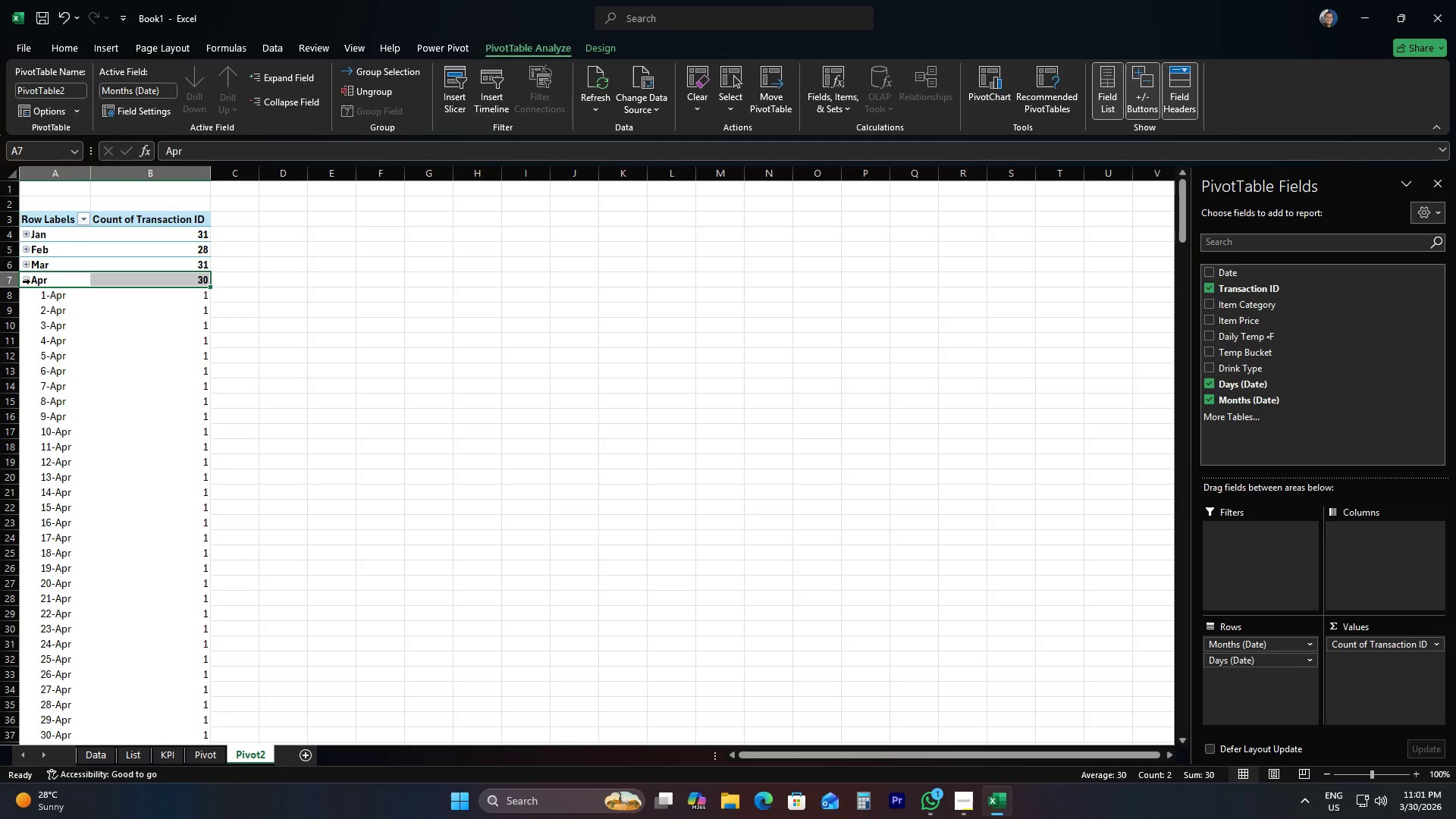 
double_click([27, 281])
 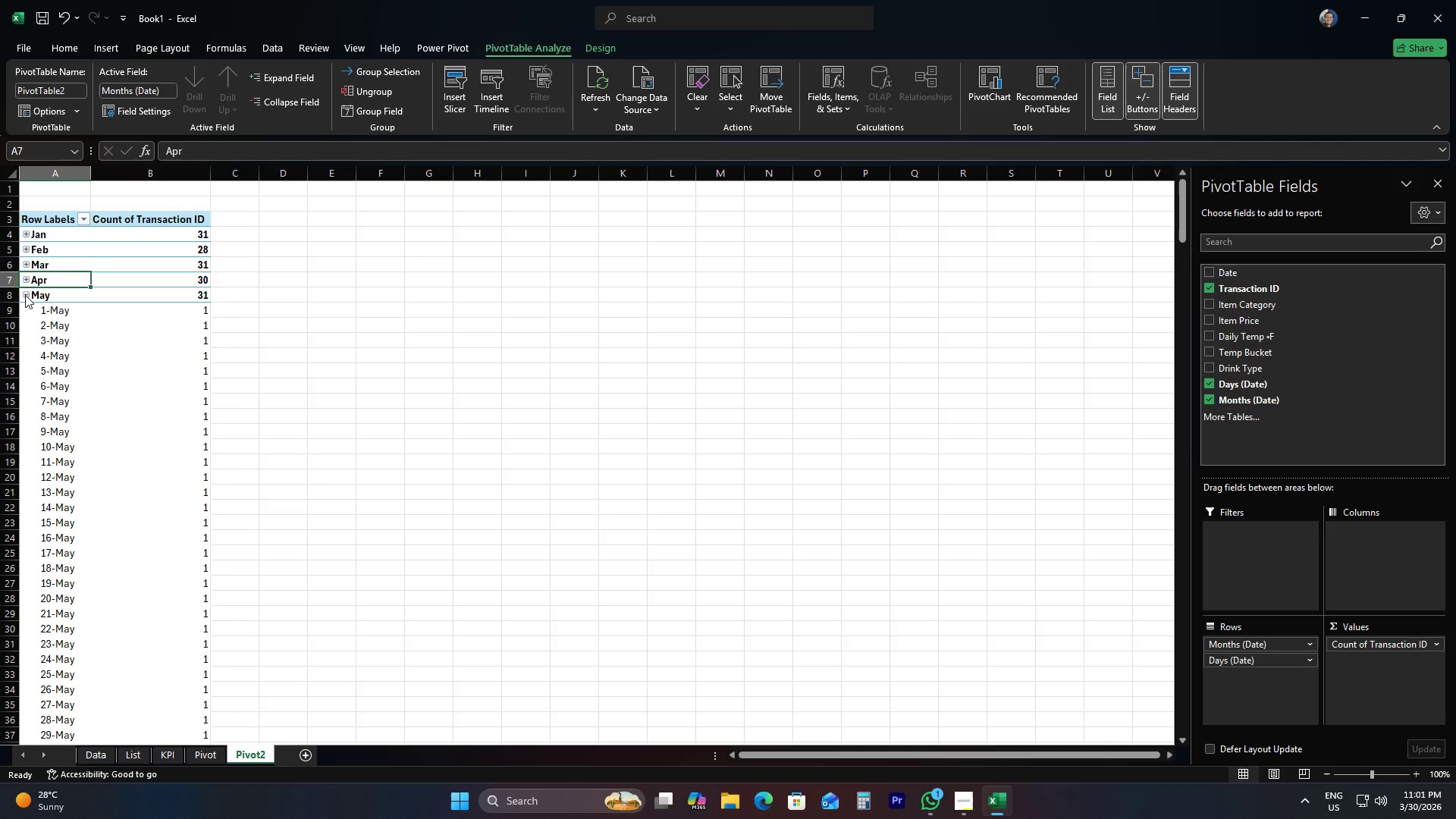 
left_click([25, 295])
 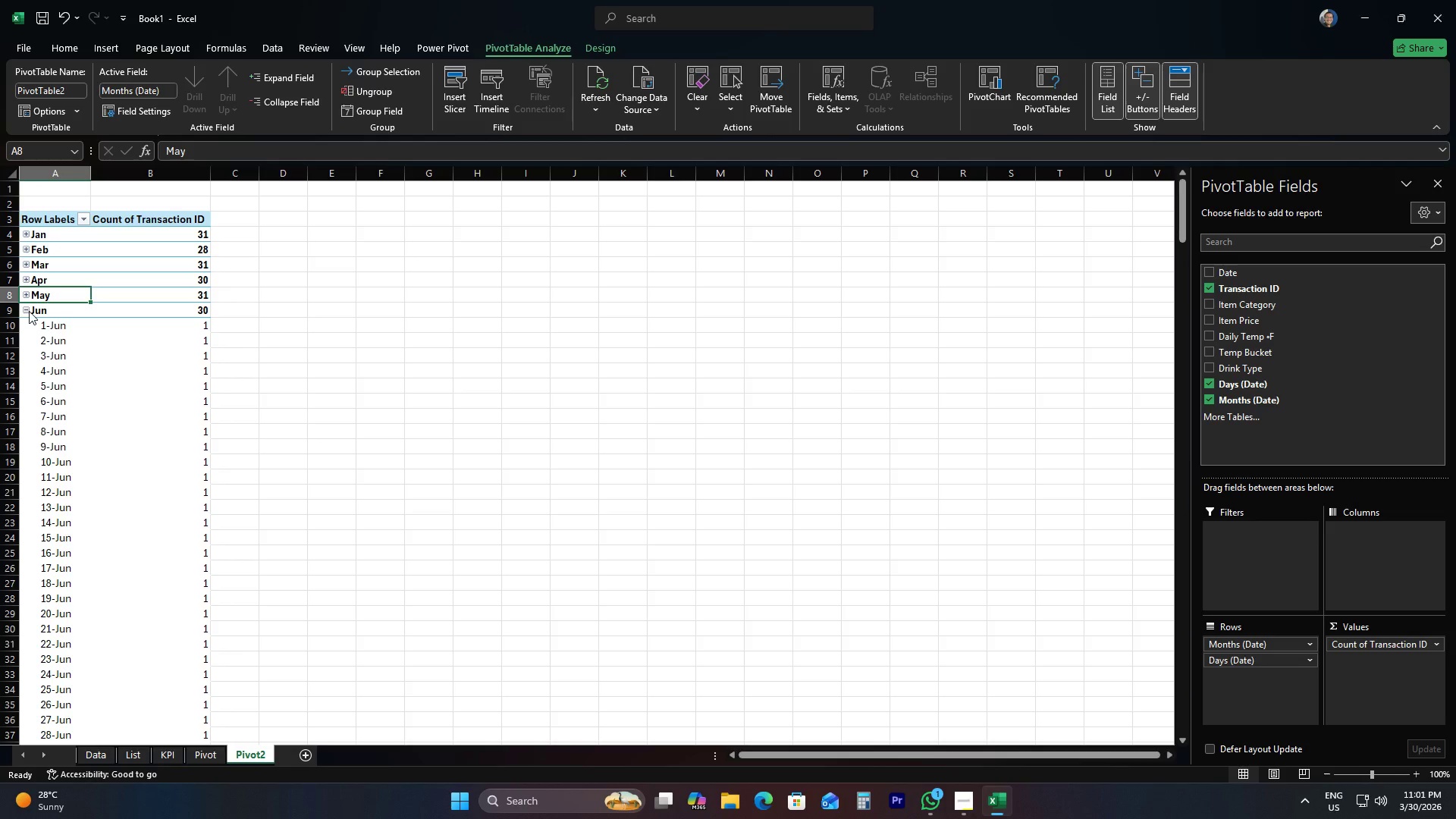 
left_click([28, 311])
 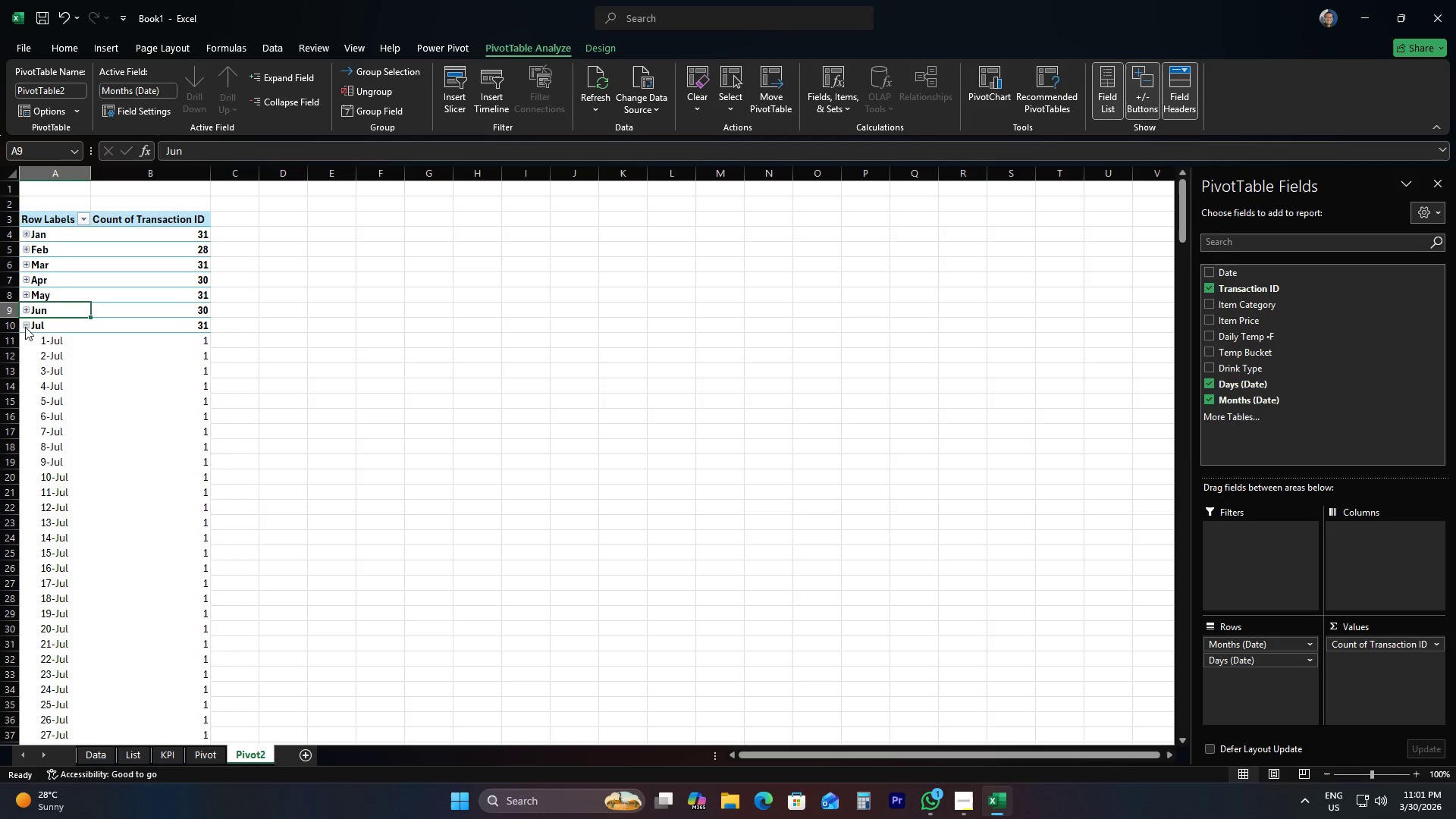 
left_click([25, 327])
 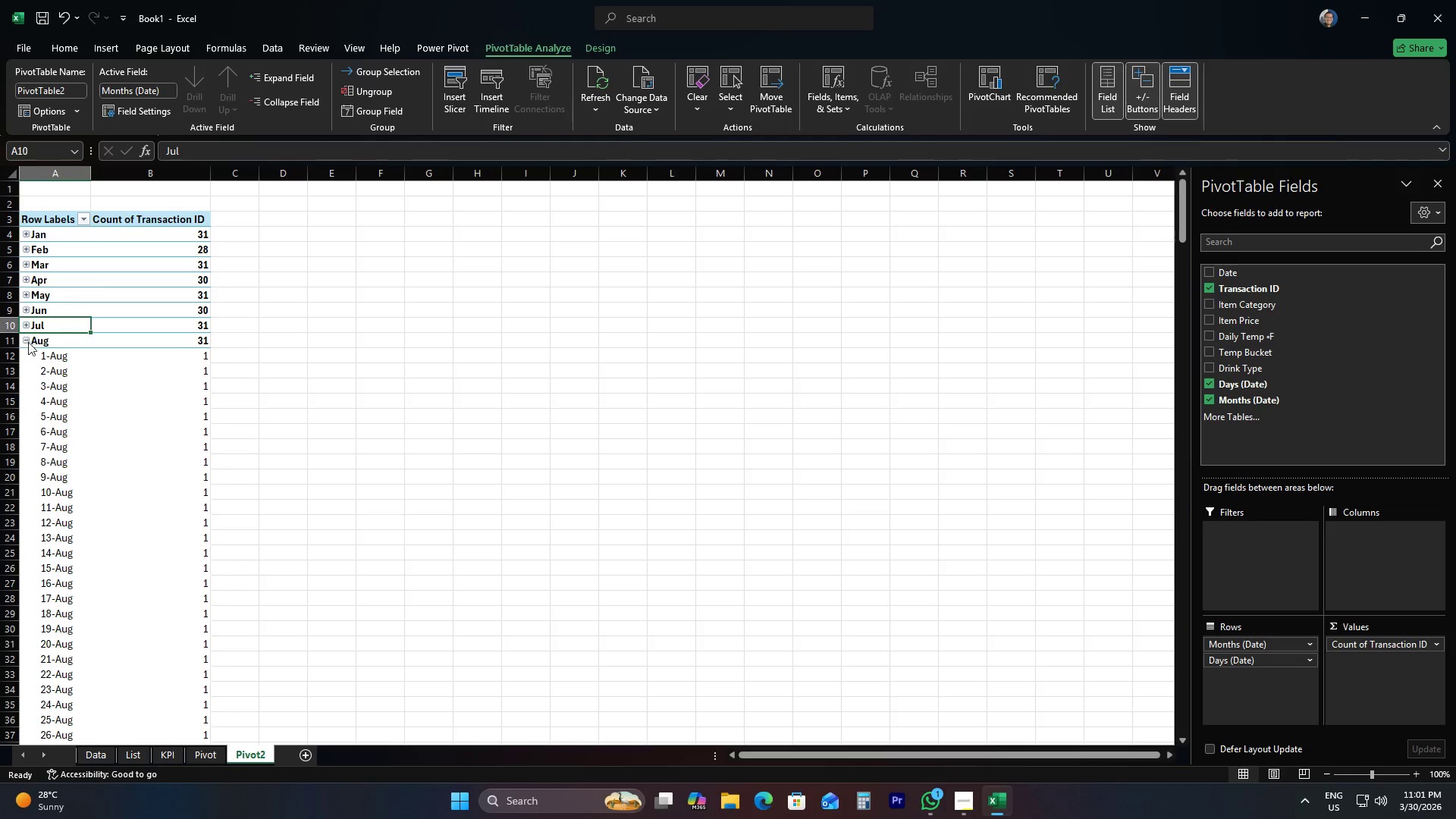 
left_click([29, 344])
 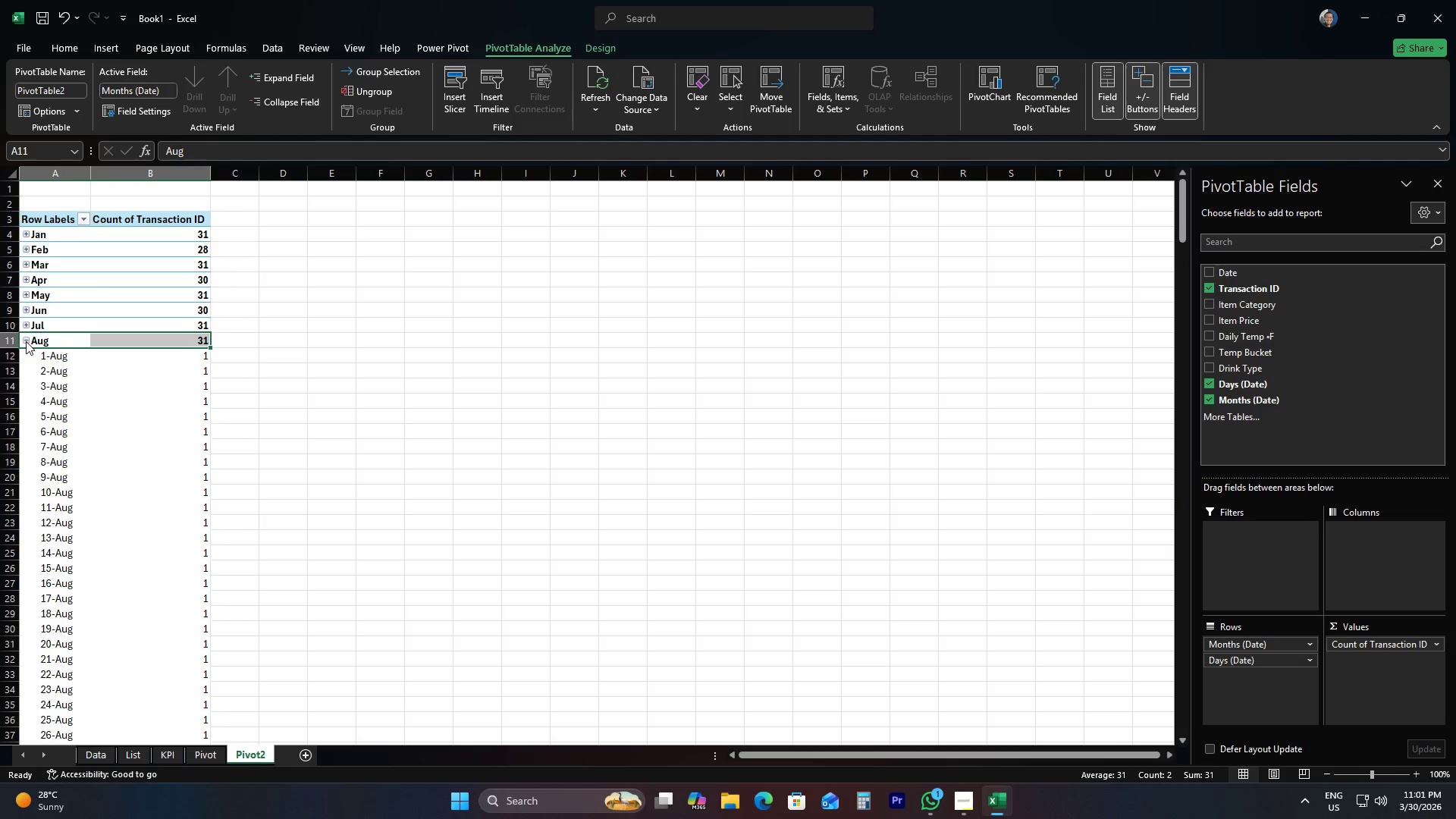 
left_click([26, 341])
 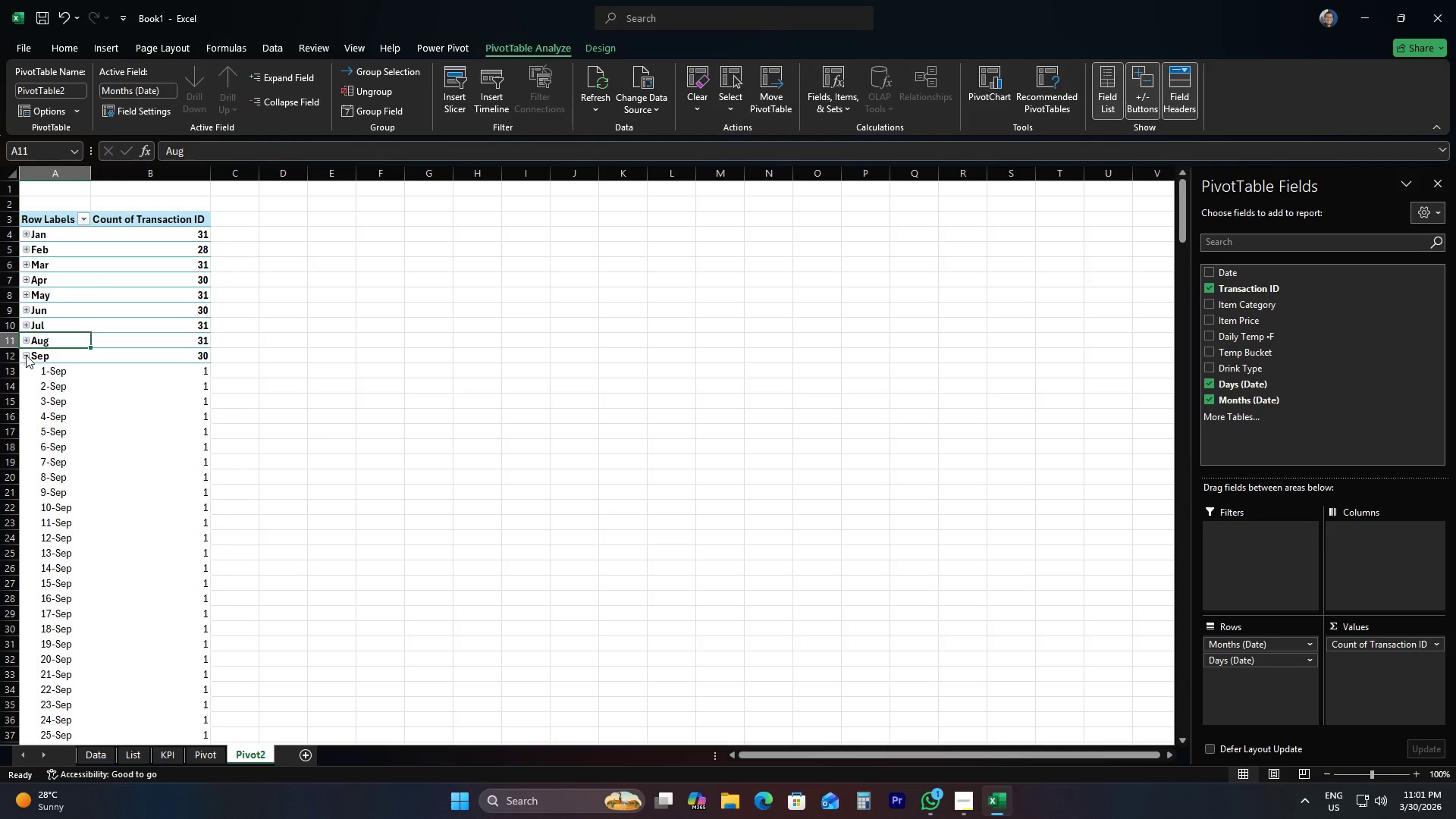 
left_click([27, 355])
 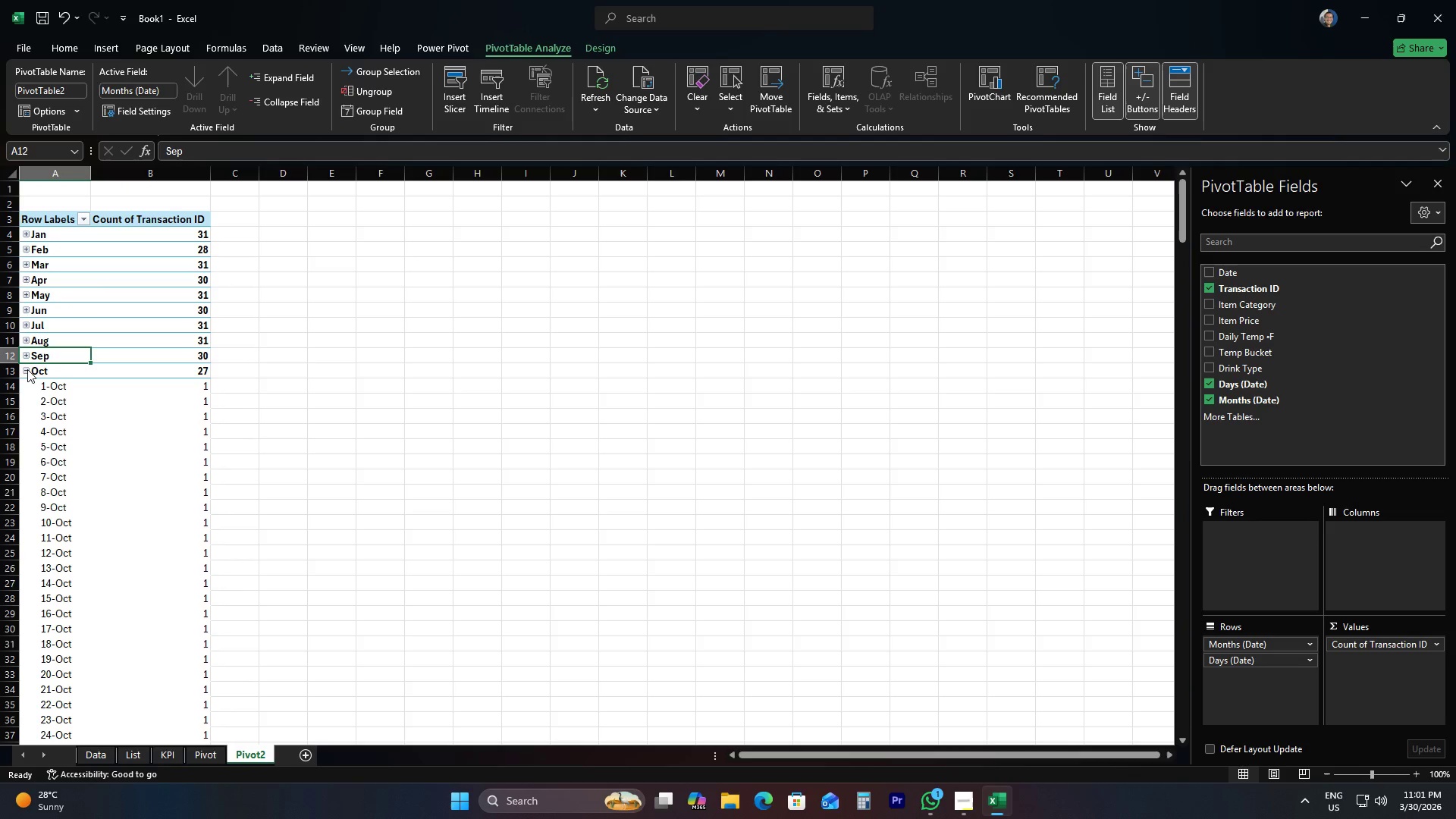 
left_click([27, 369])
 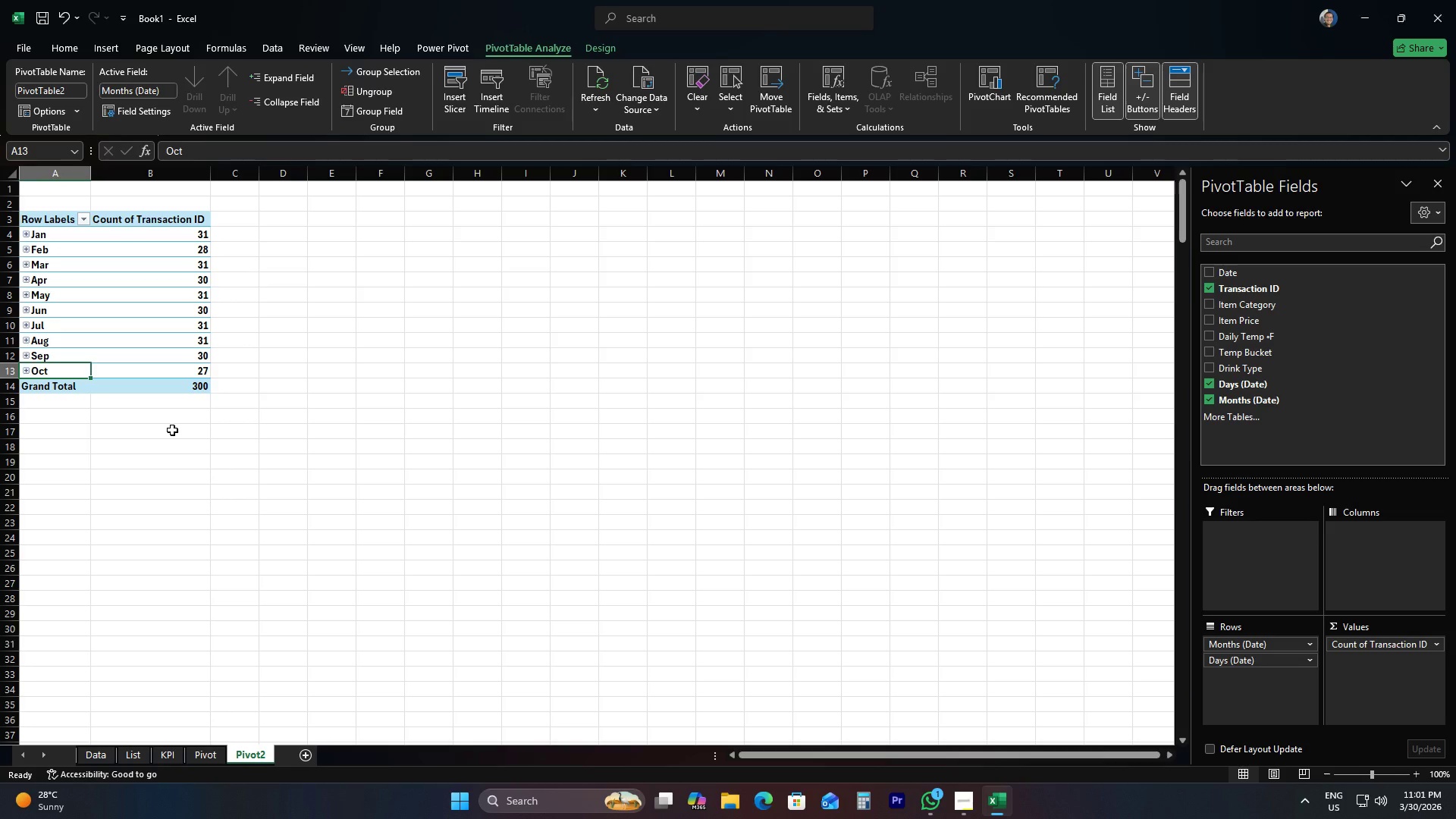 
wait(6.52)
 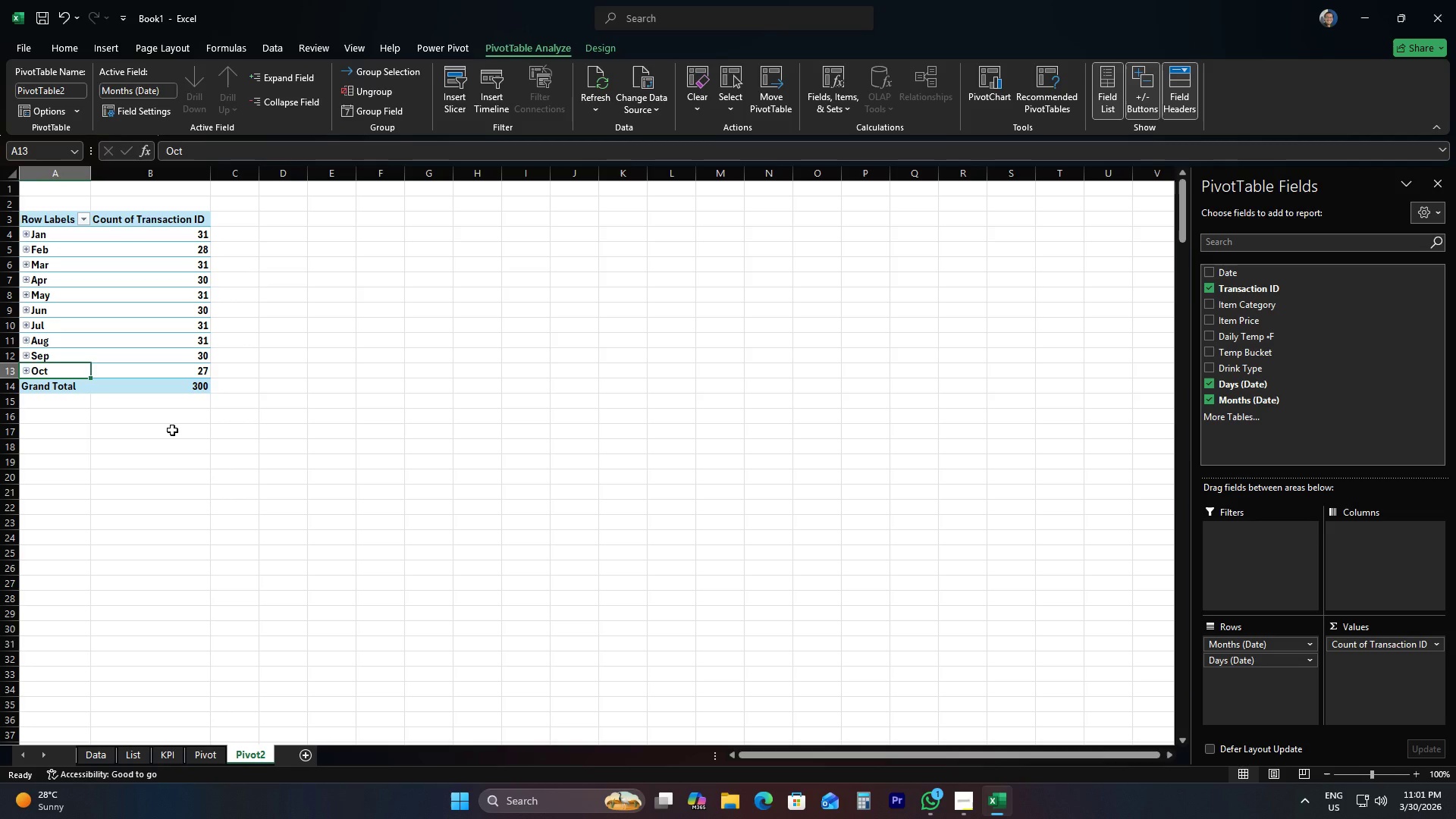 
left_click([93, 755])
 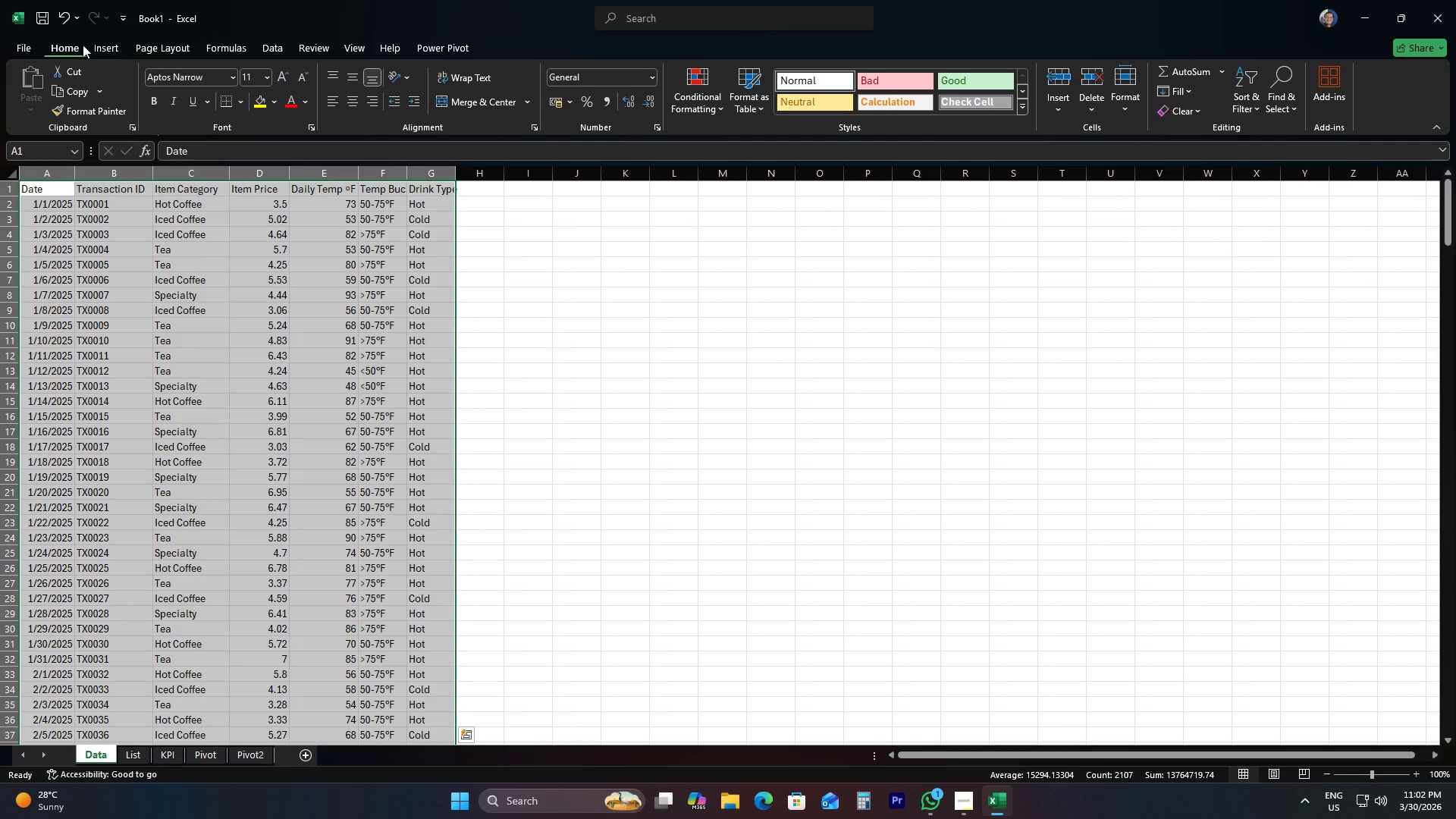 
left_click([39, 77])
 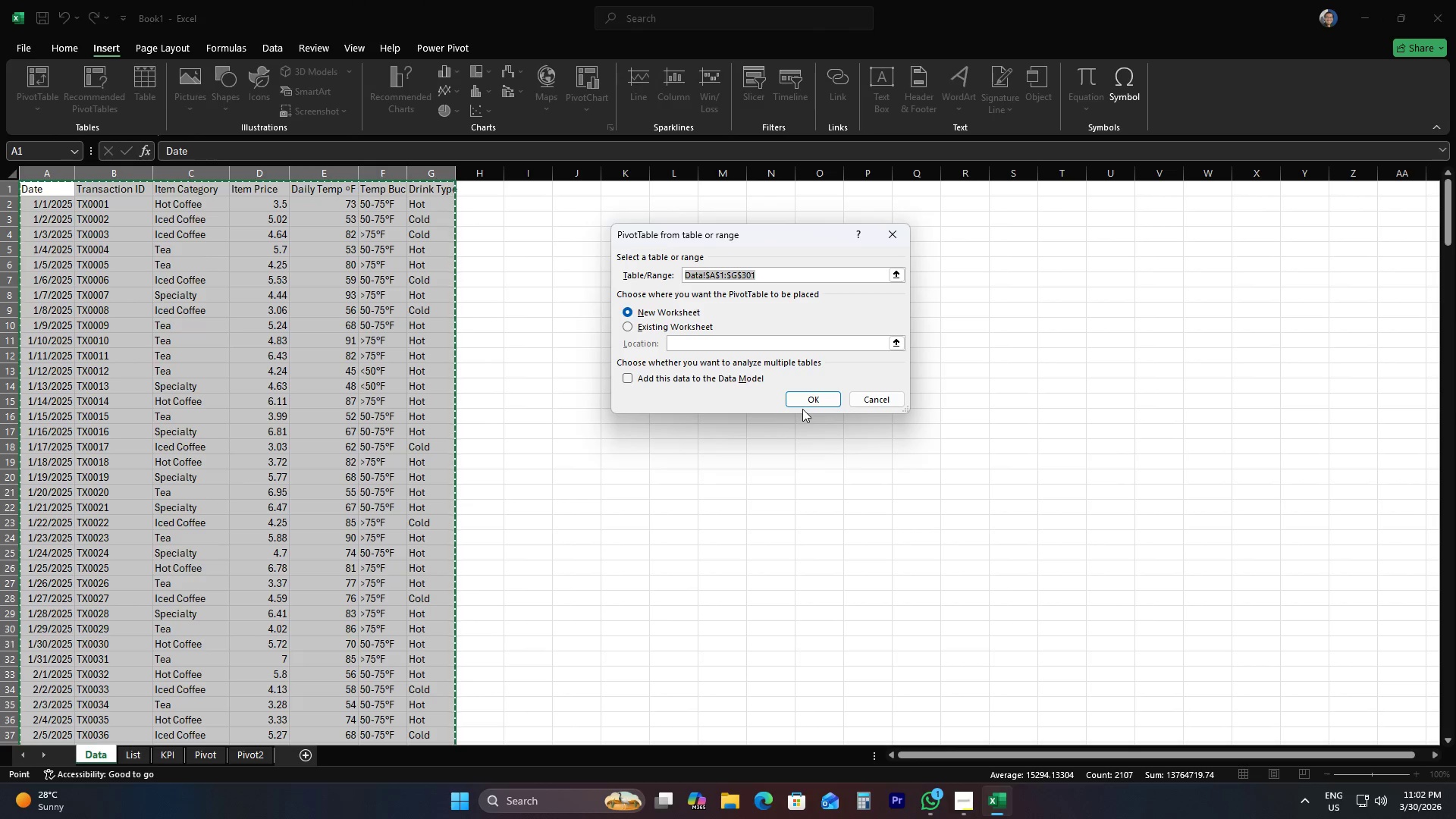 
double_click([813, 401])
 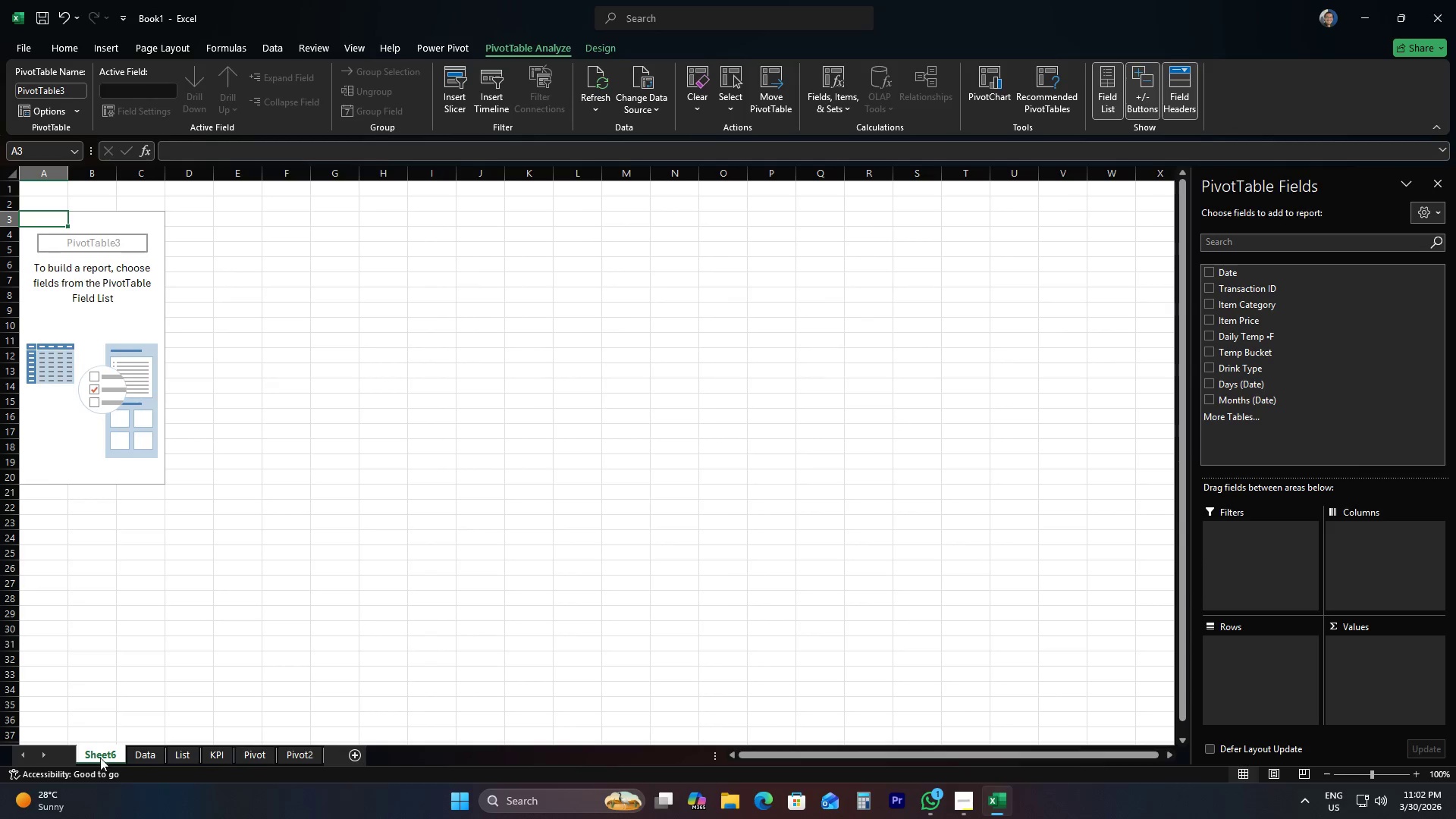 
left_click_drag(start_coordinate=[114, 755], to_coordinate=[331, 761])
 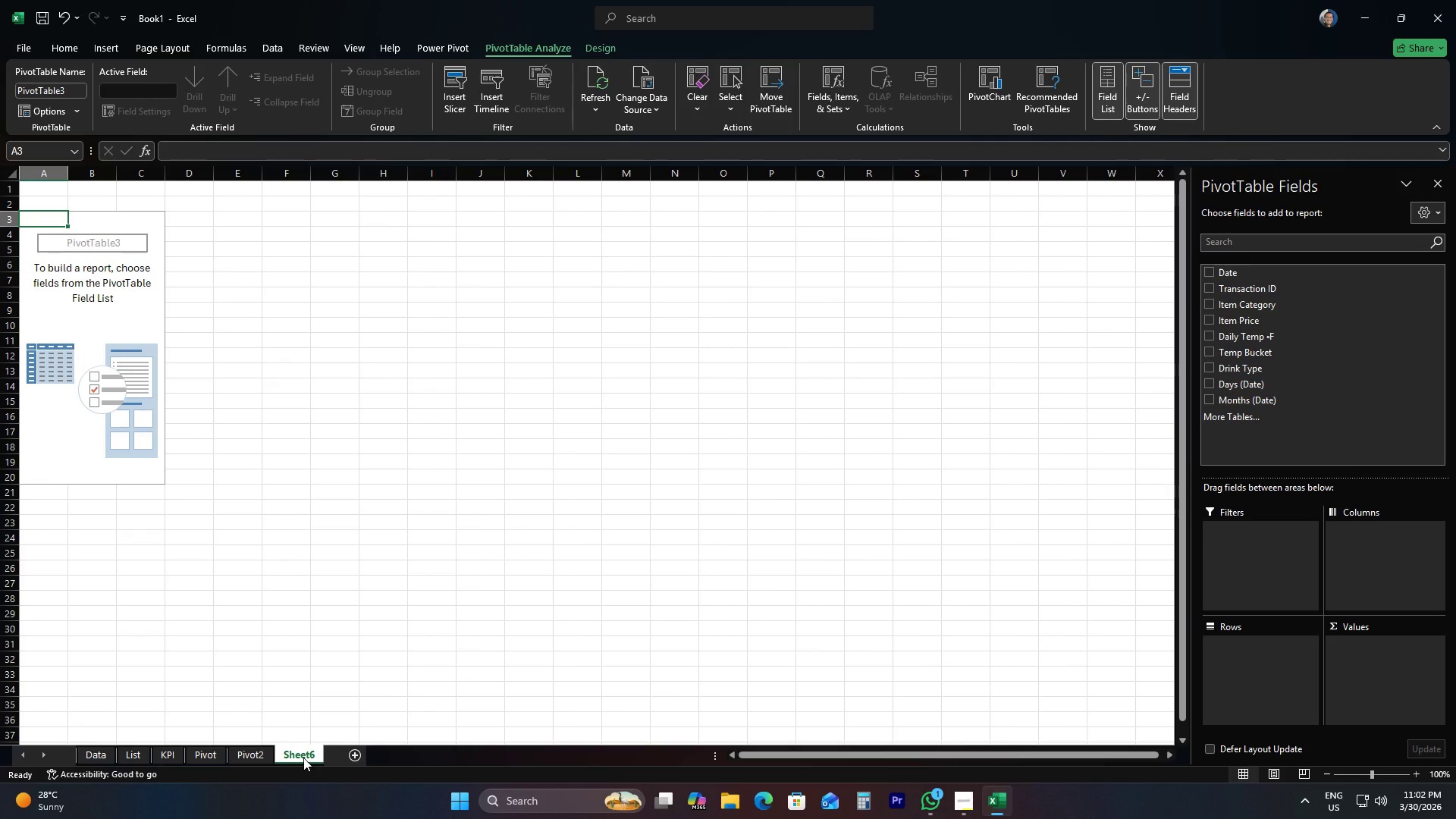 
left_click([303, 758])
 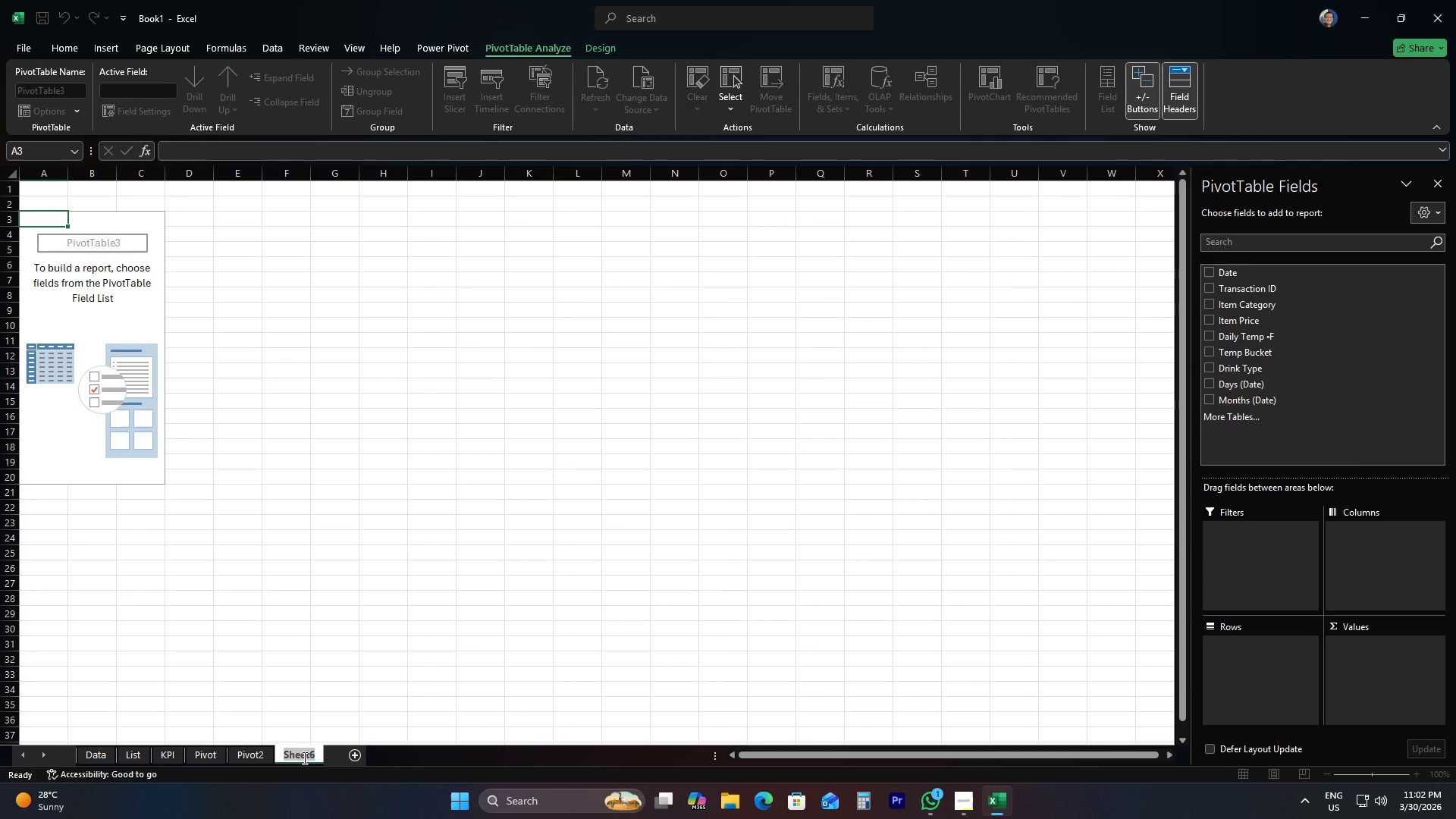 
type(Pivot )
key(Backspace)
type(3)
 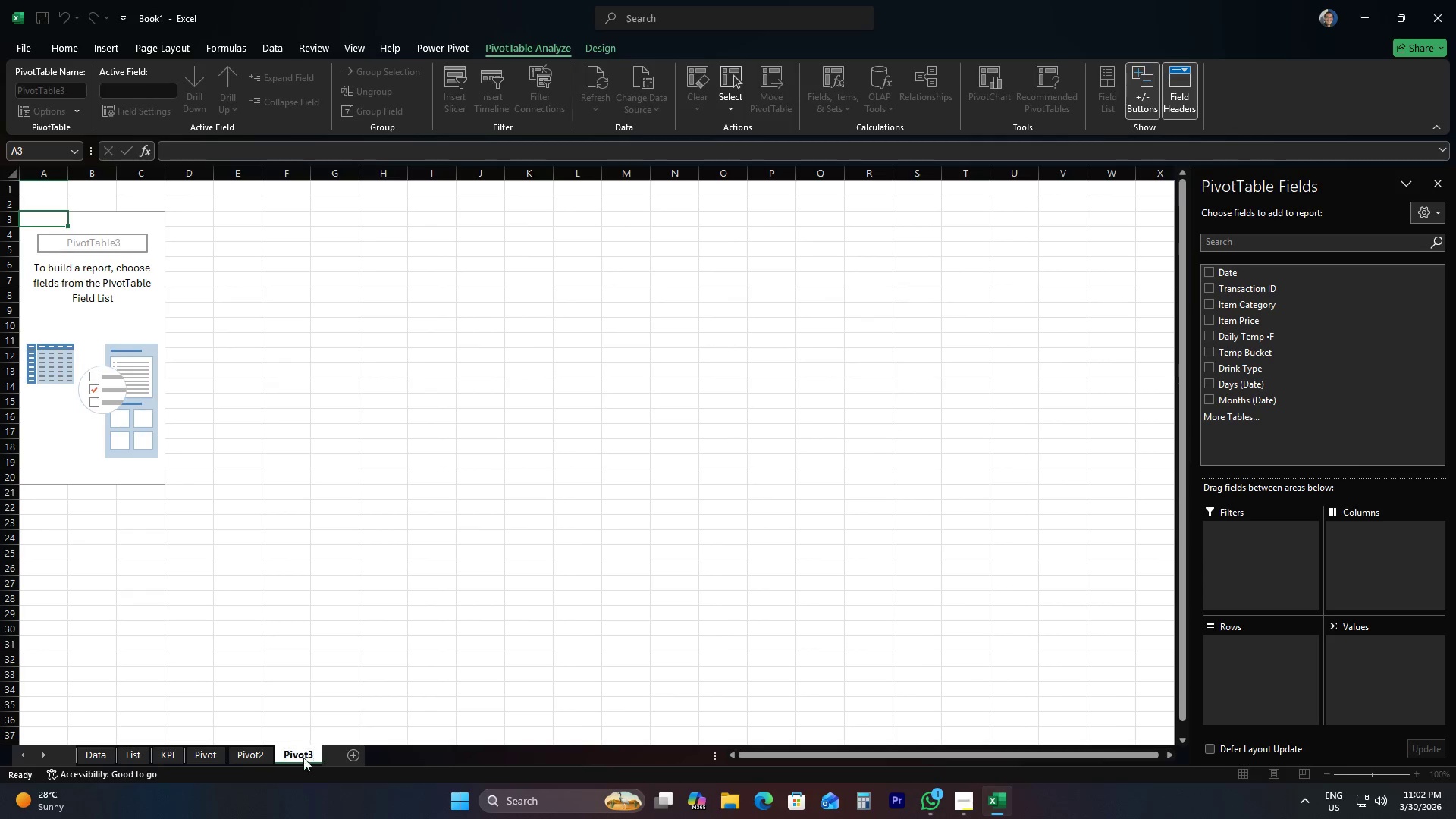 
key(Enter)
 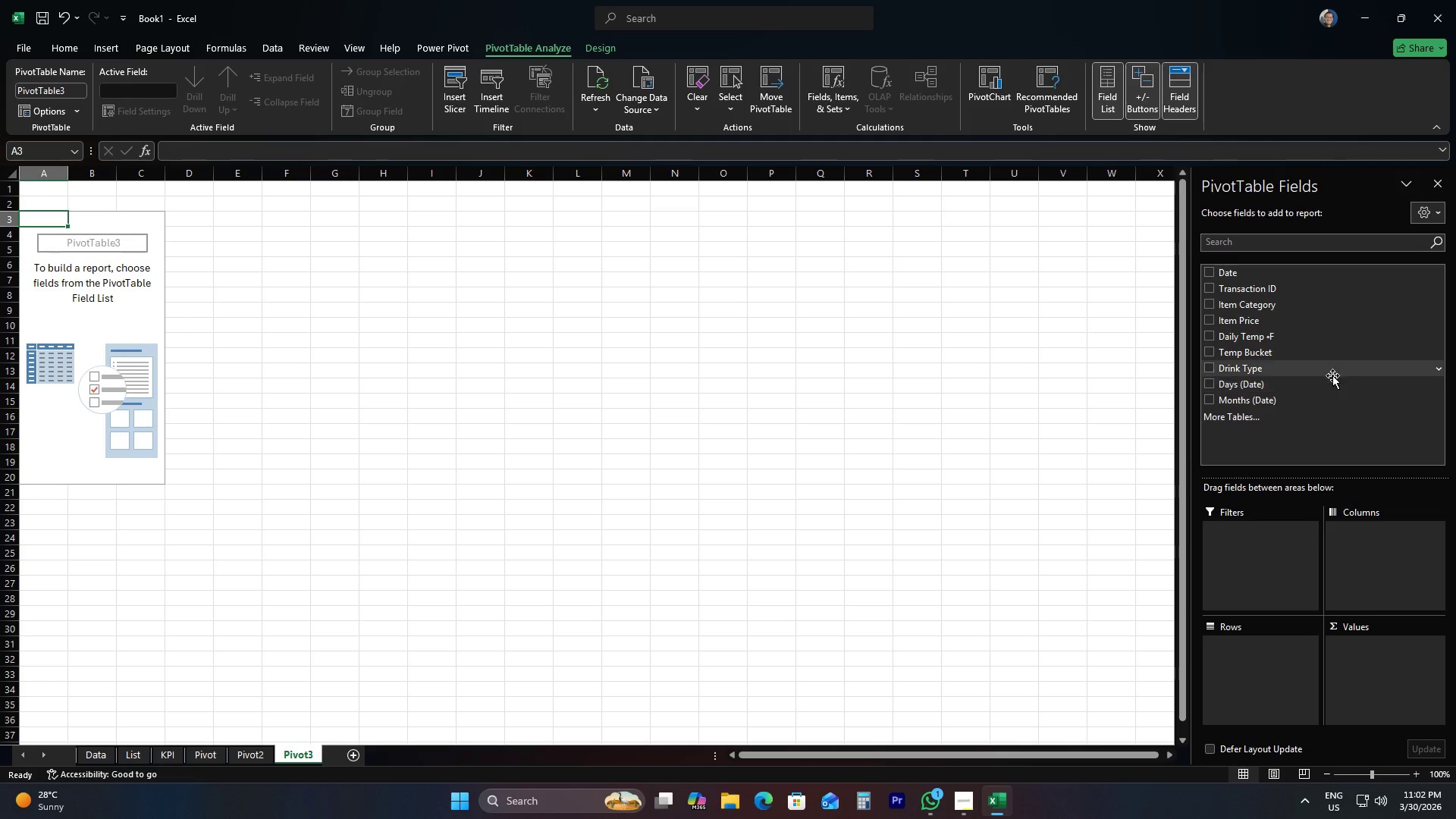 
wait(7.09)
 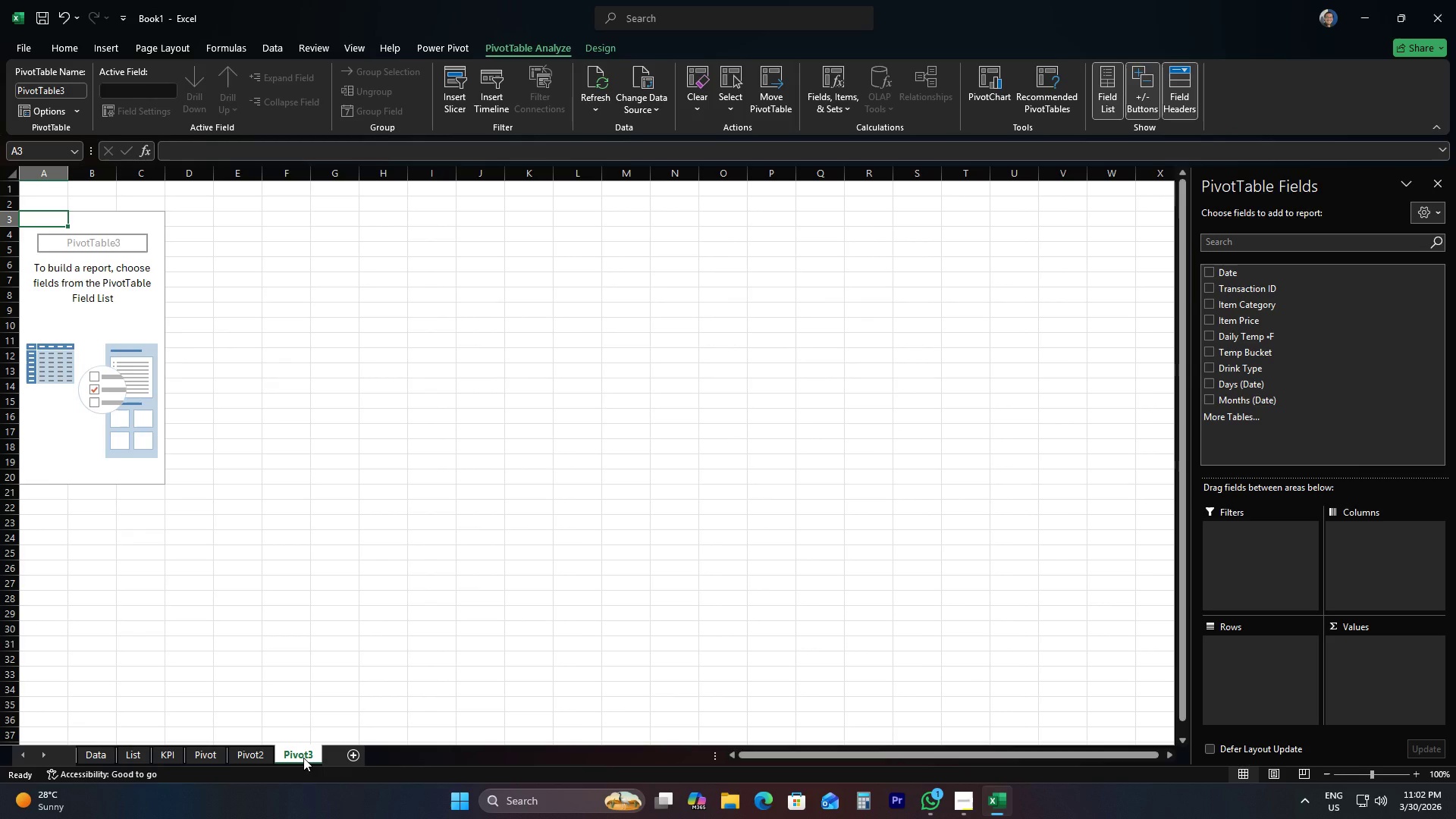 
left_click_drag(start_coordinate=[1282, 353], to_coordinate=[1264, 649])
 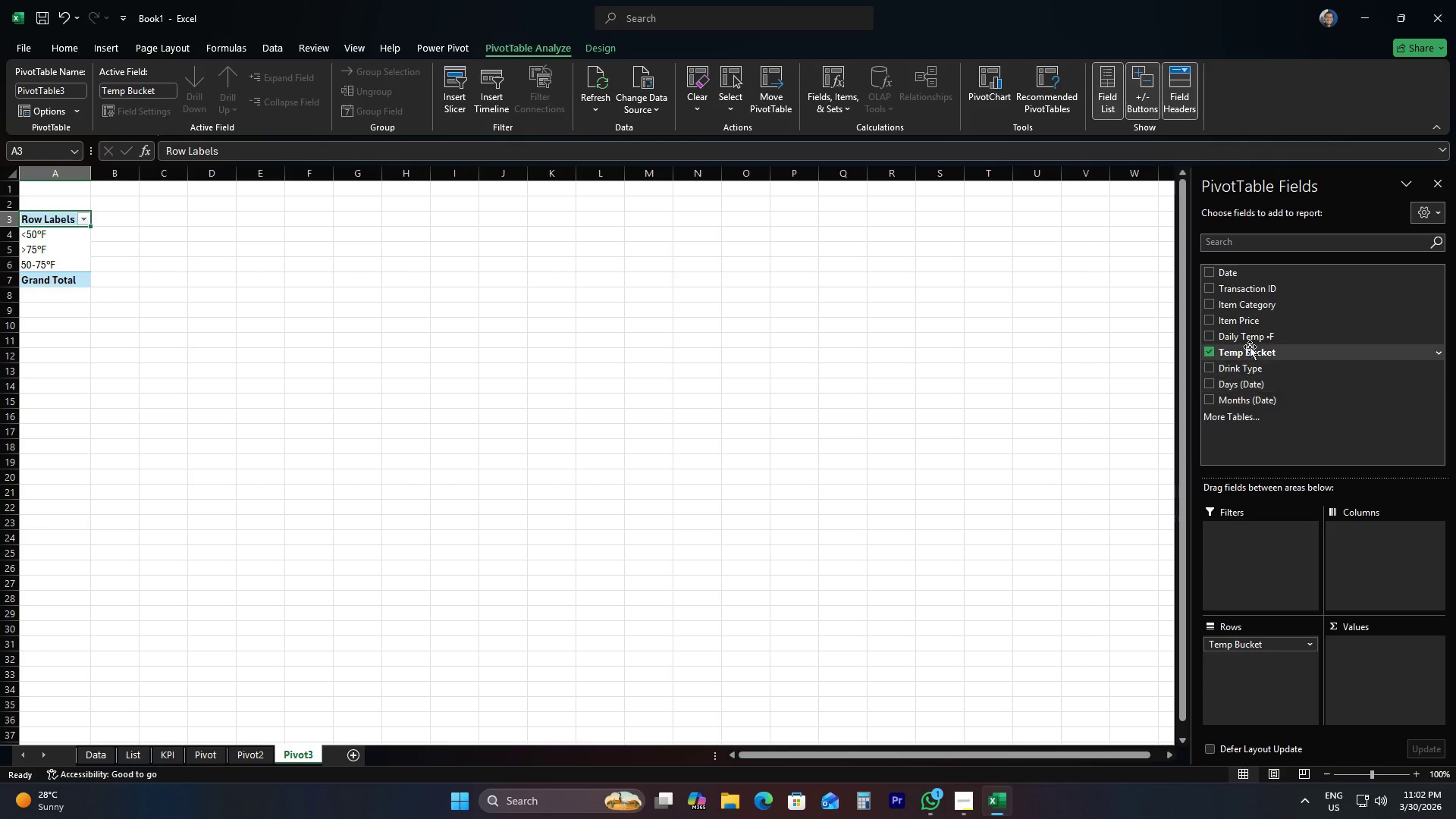 
left_click_drag(start_coordinate=[1251, 325], to_coordinate=[1370, 679])
 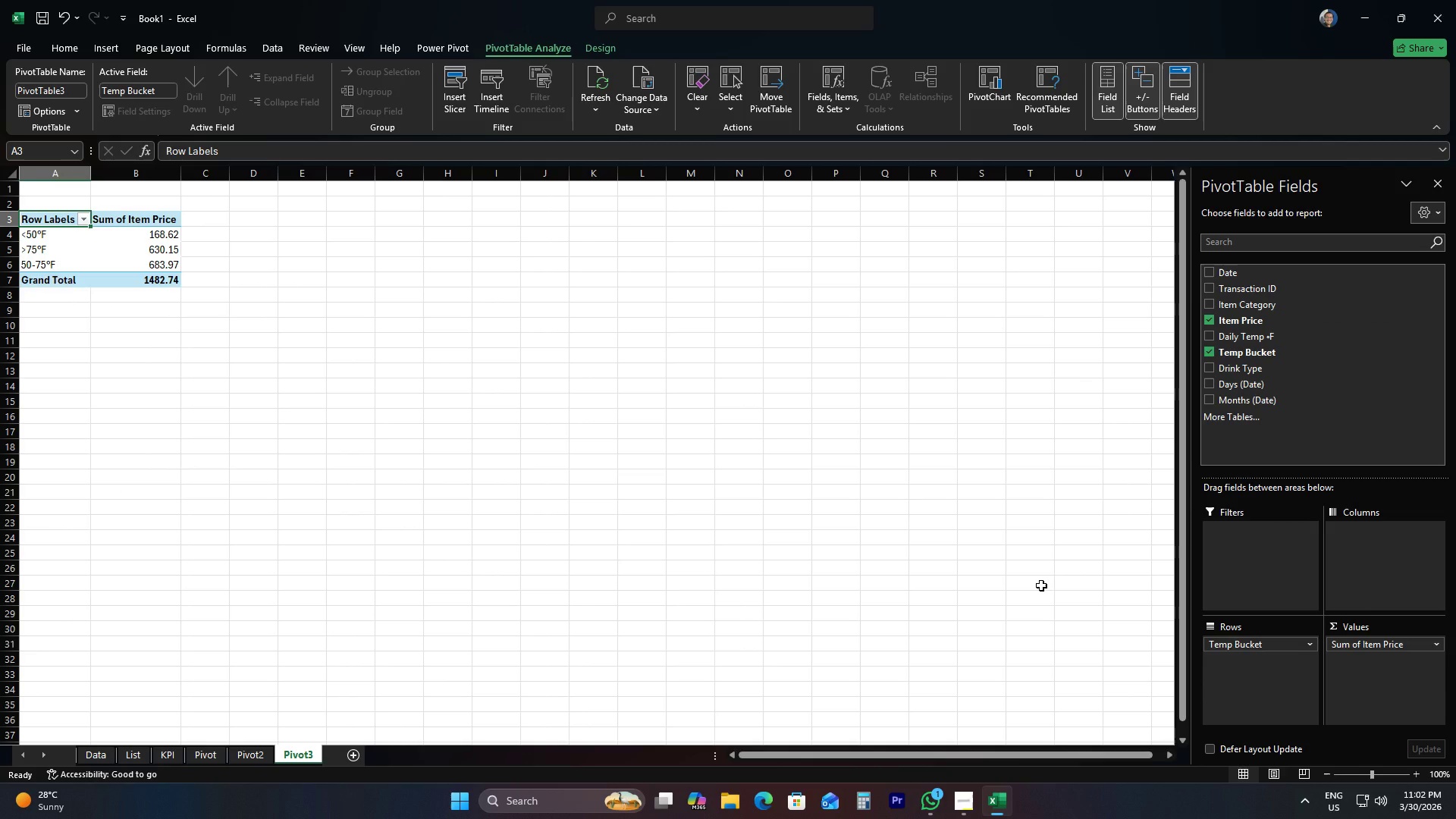 
wait(15.64)
 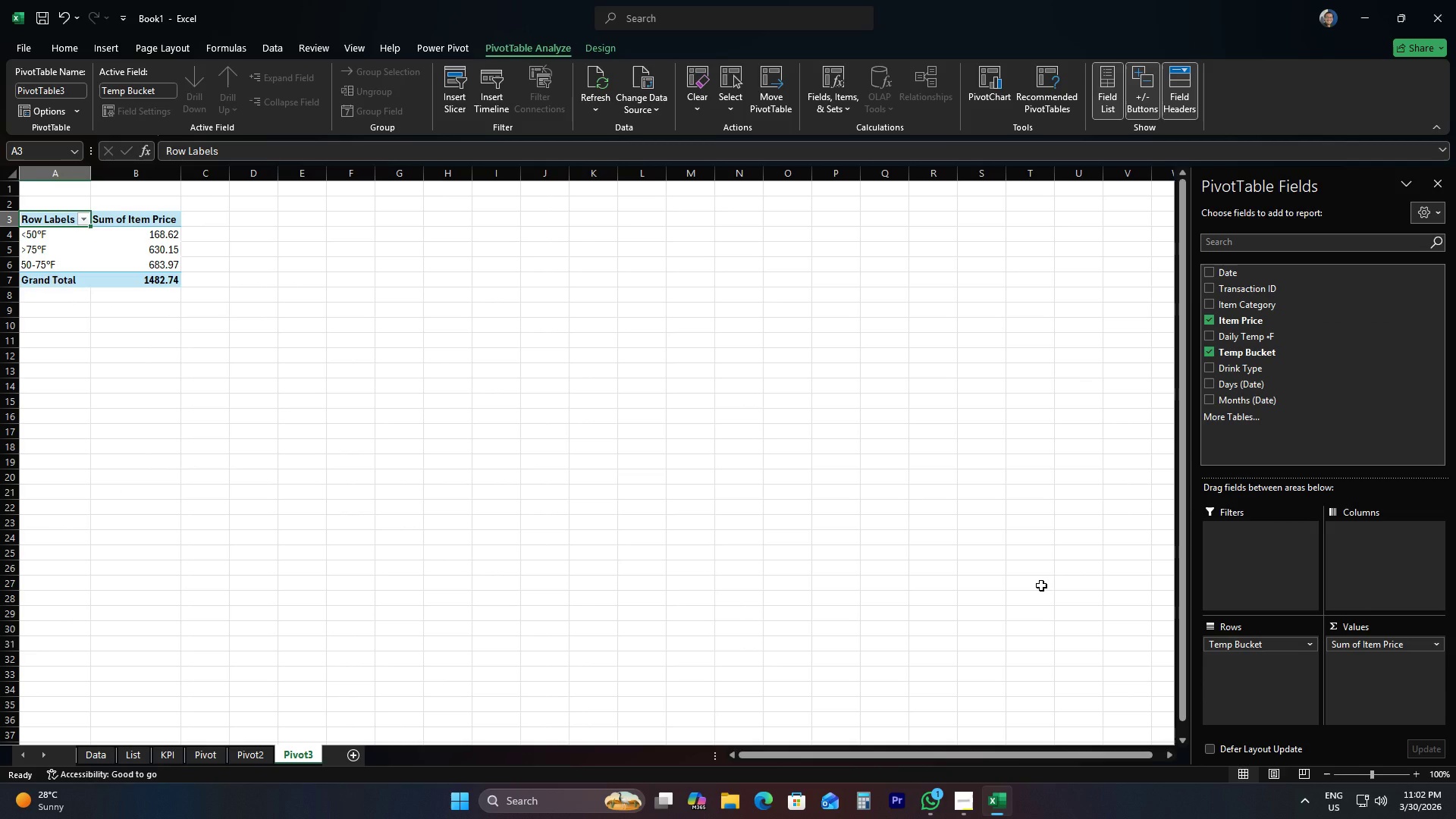 
left_click([89, 753])
 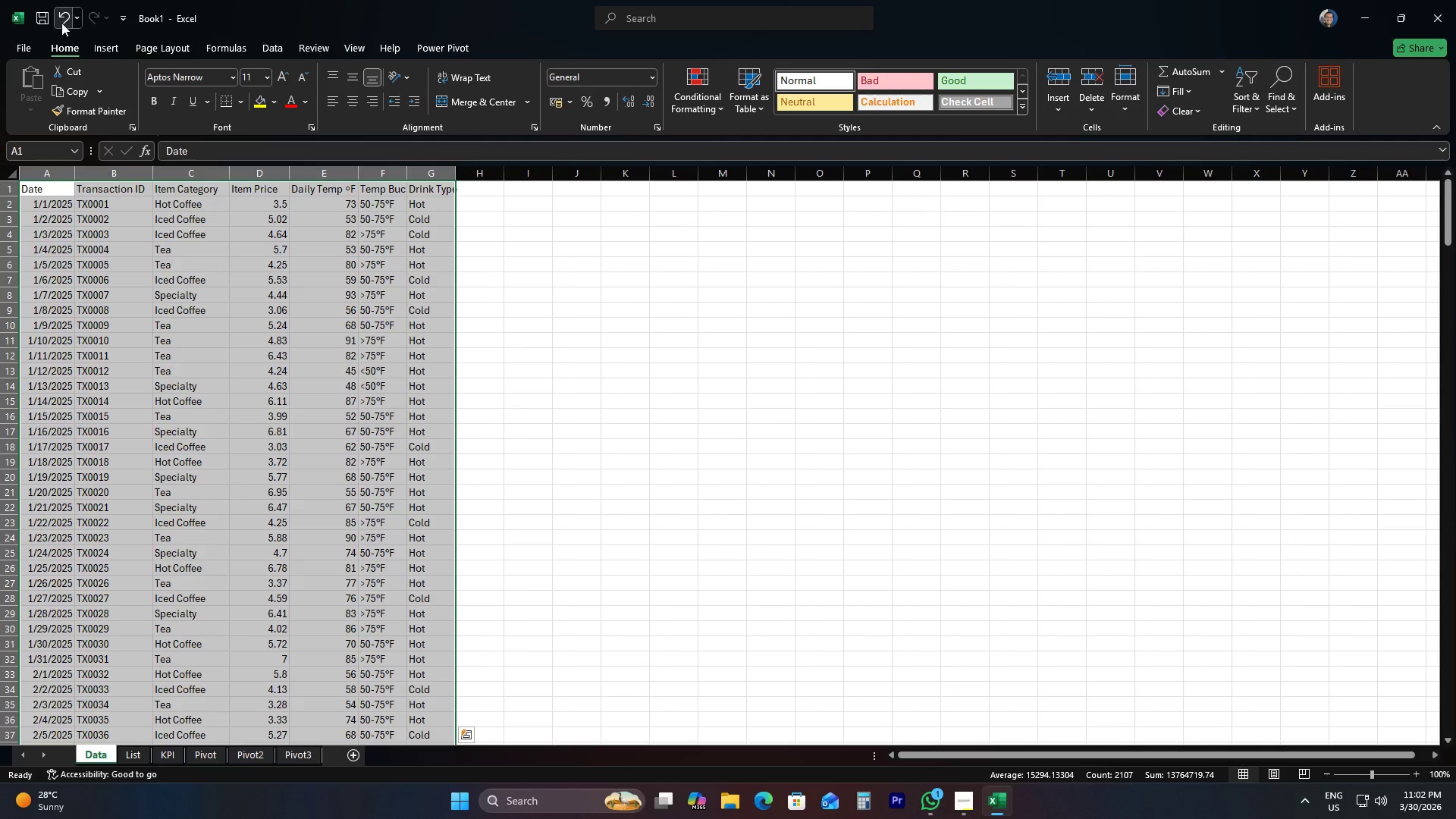 
left_click([94, 54])
 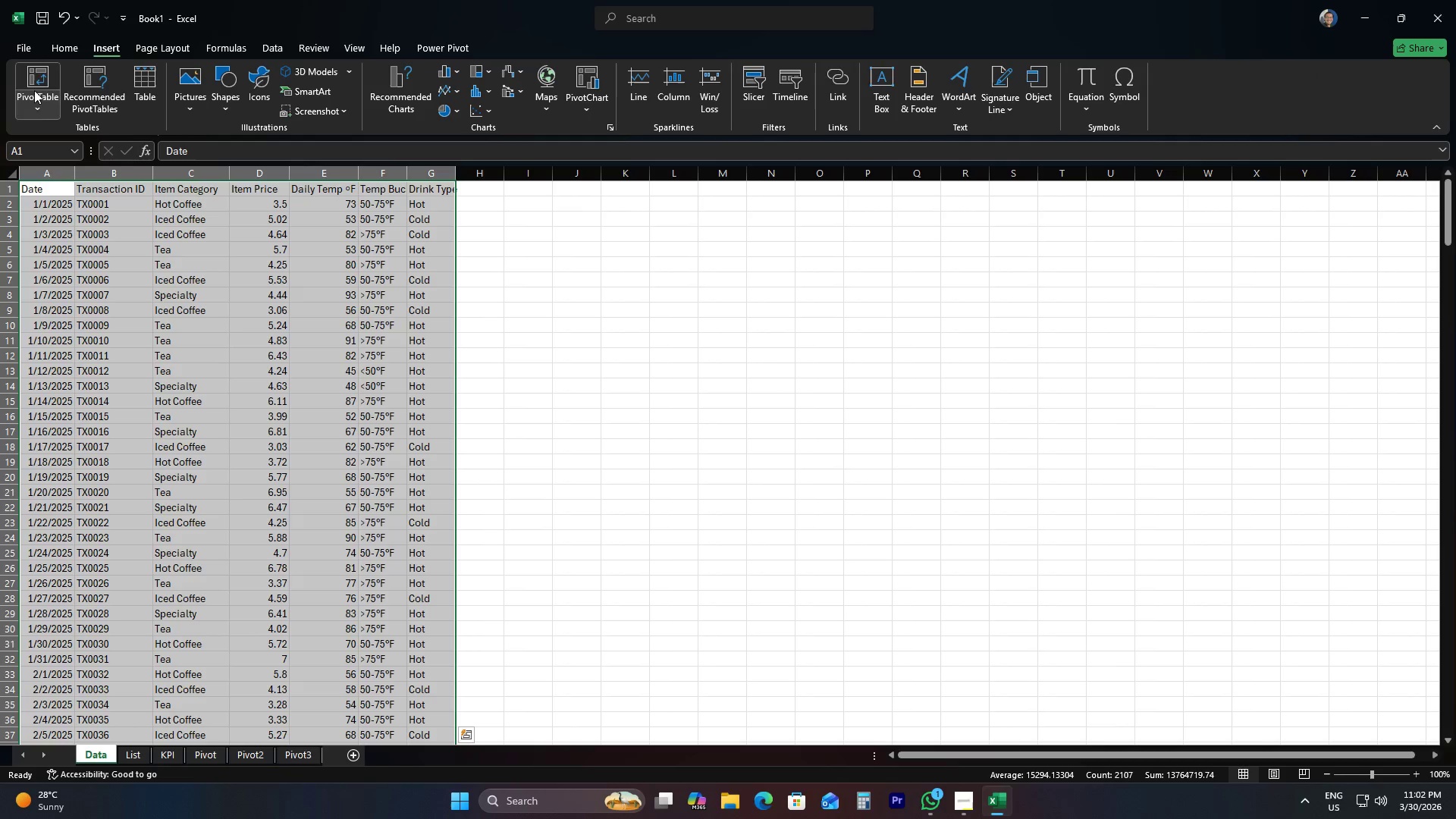 
left_click([31, 82])
 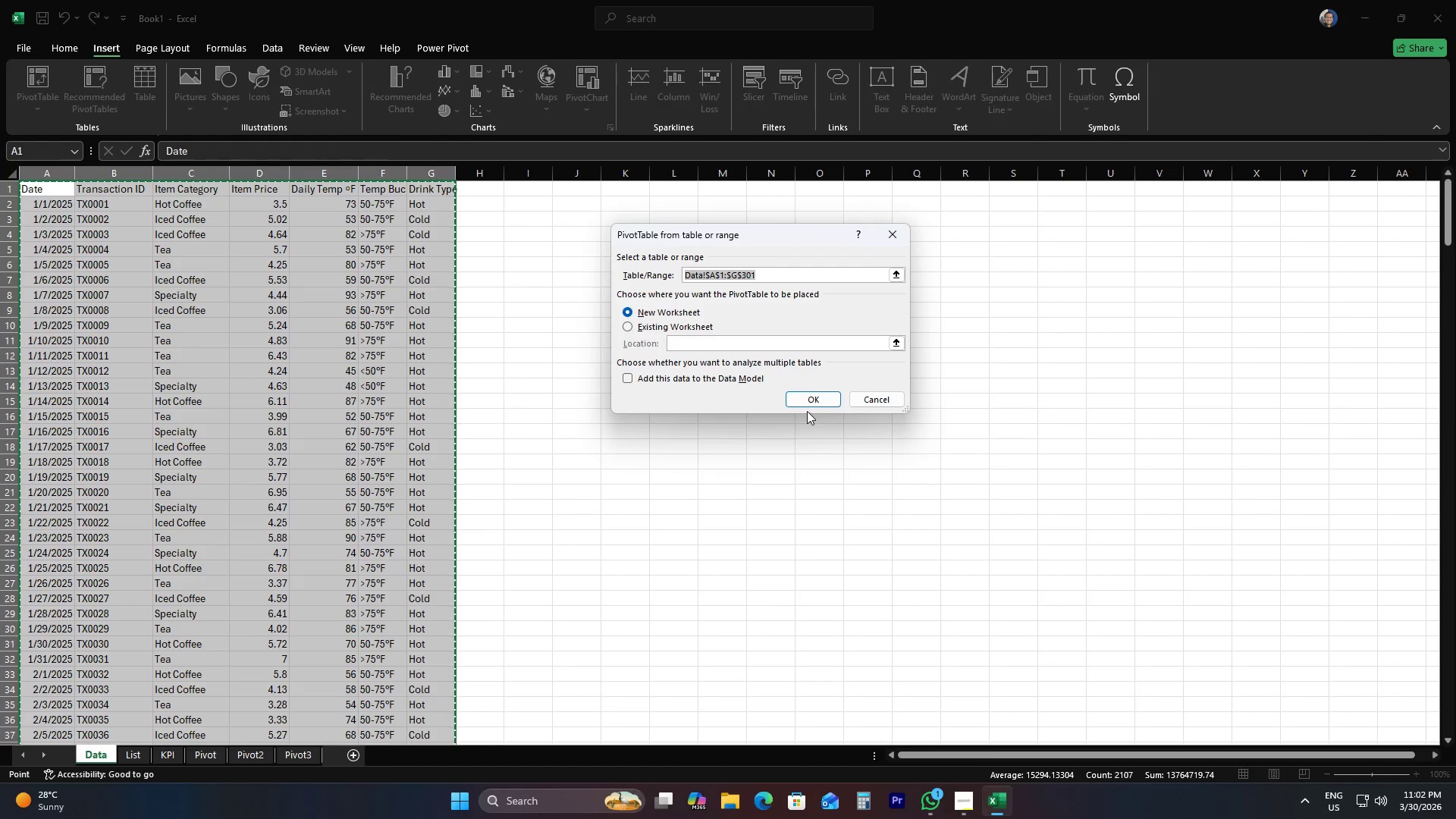 
left_click([821, 399])
 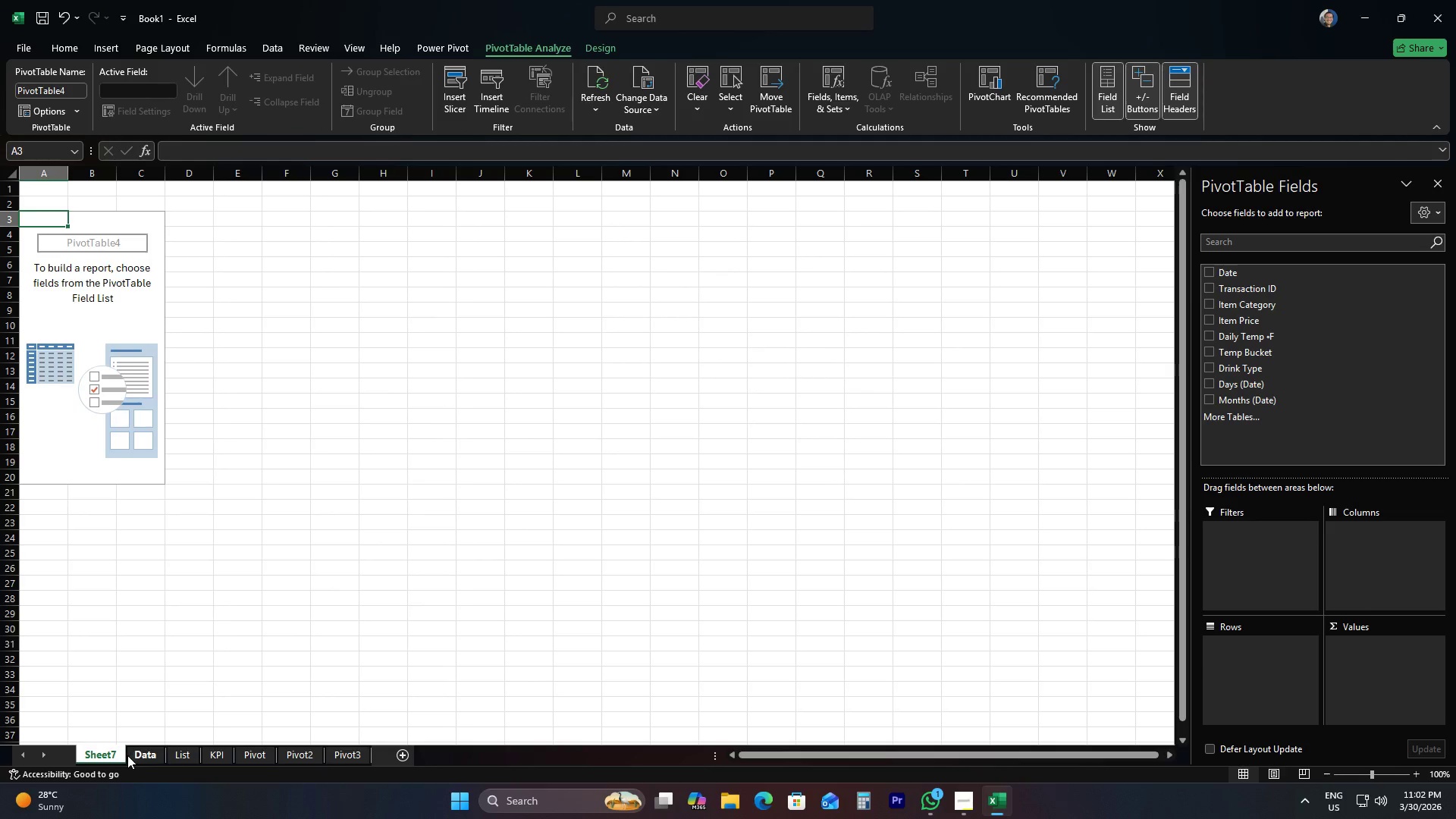 
left_click_drag(start_coordinate=[110, 751], to_coordinate=[374, 755])
 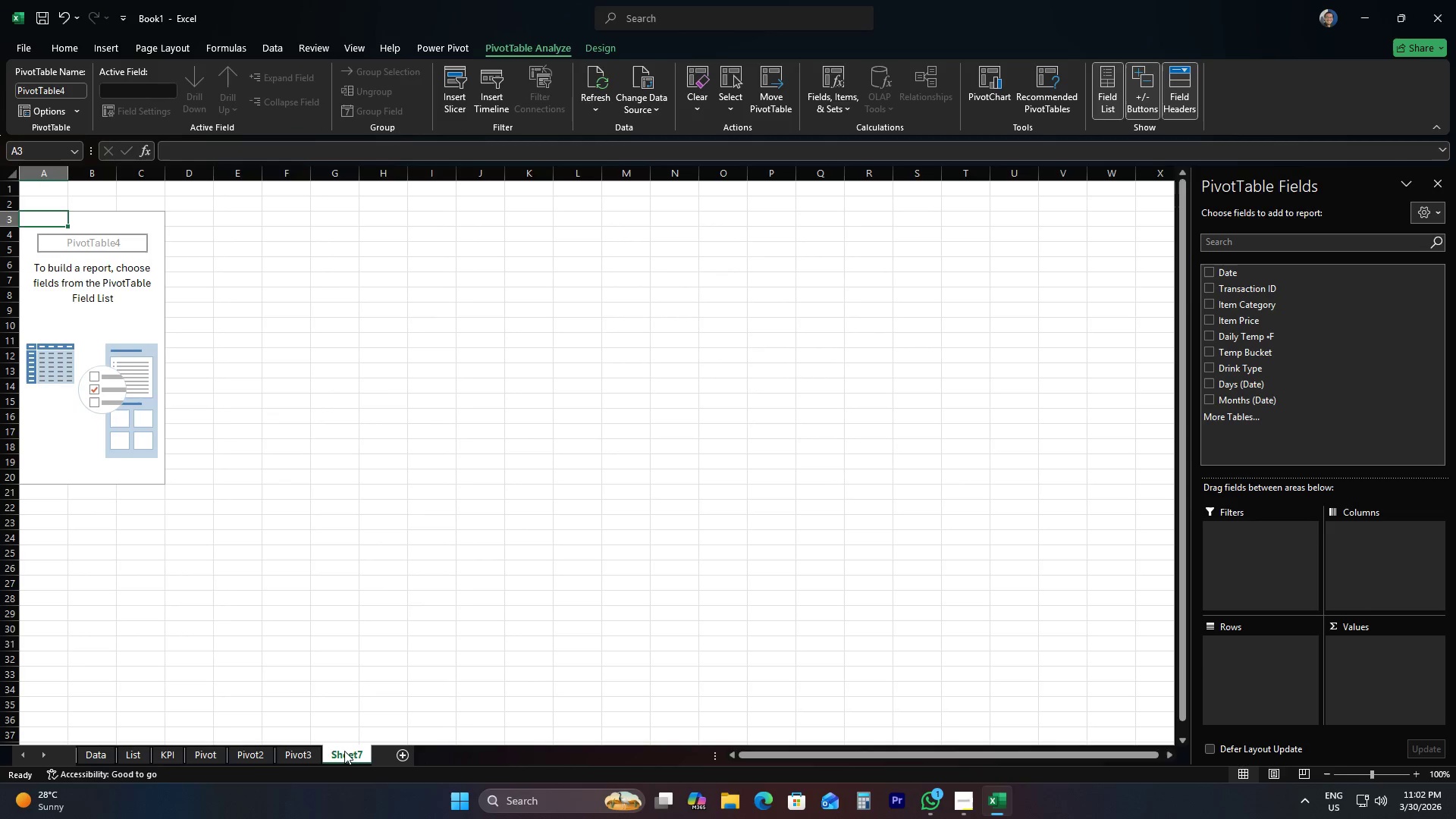 
double_click([344, 751])
 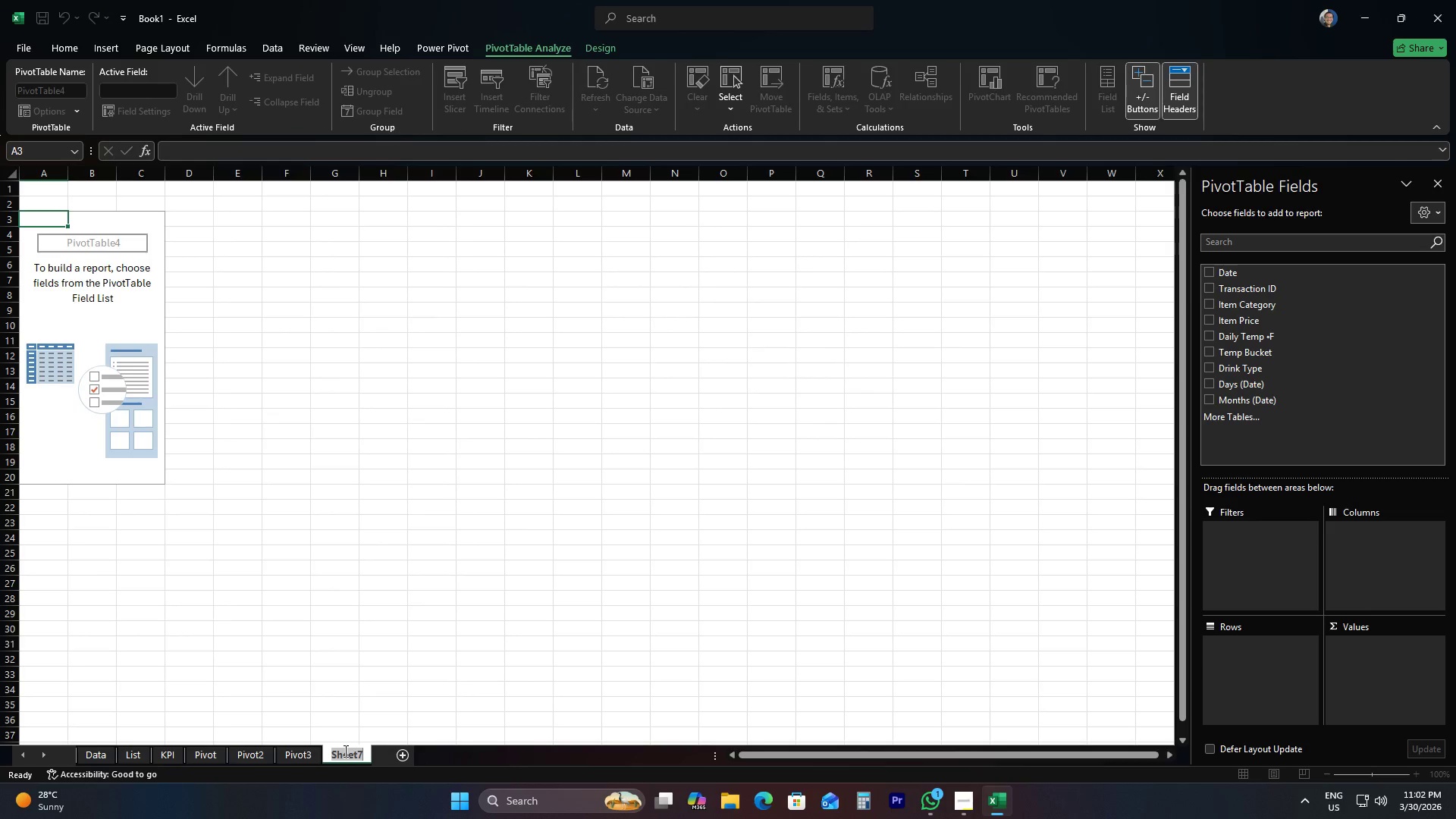 
type(Pivot4)
 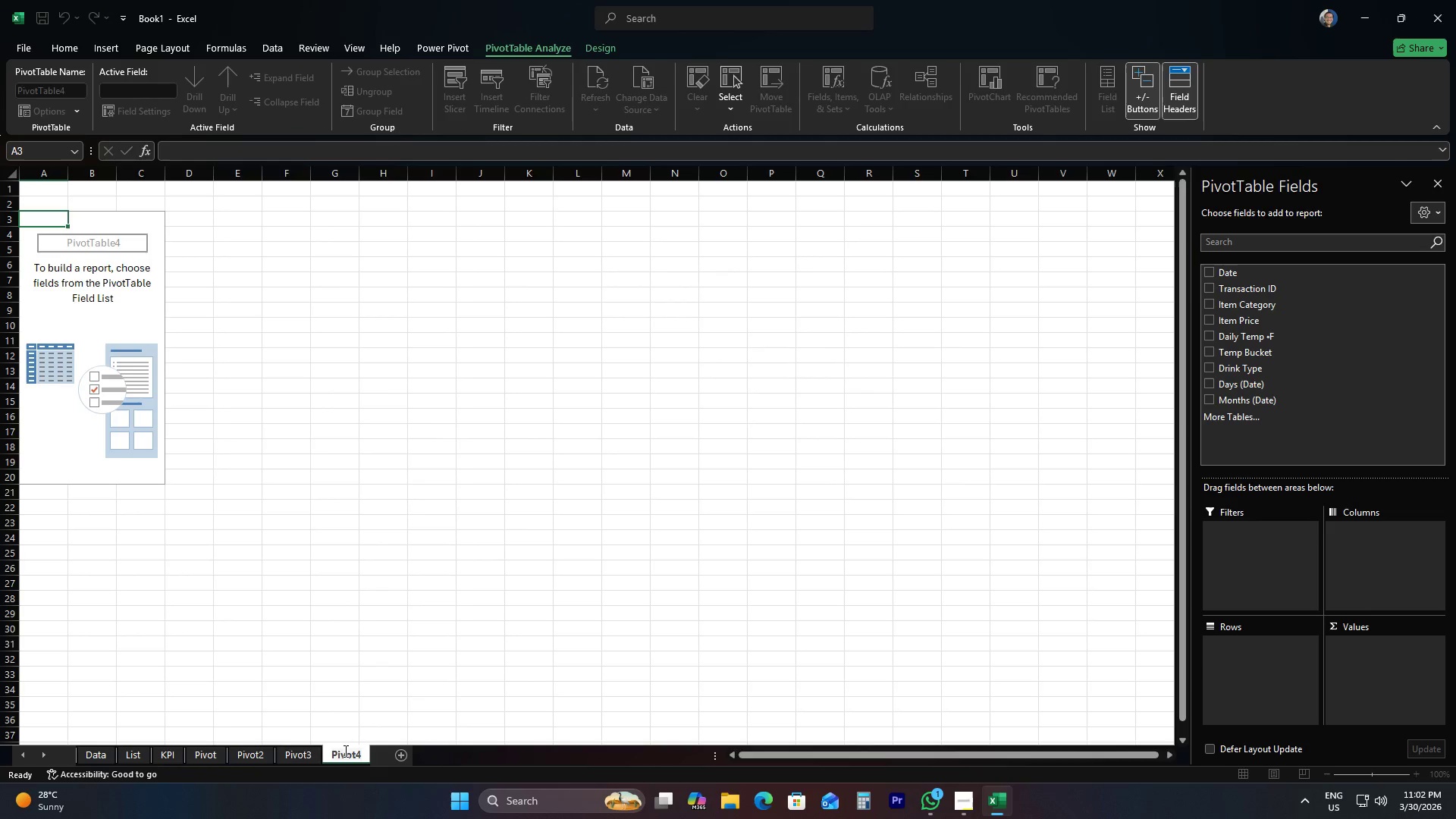 
key(Enter)
 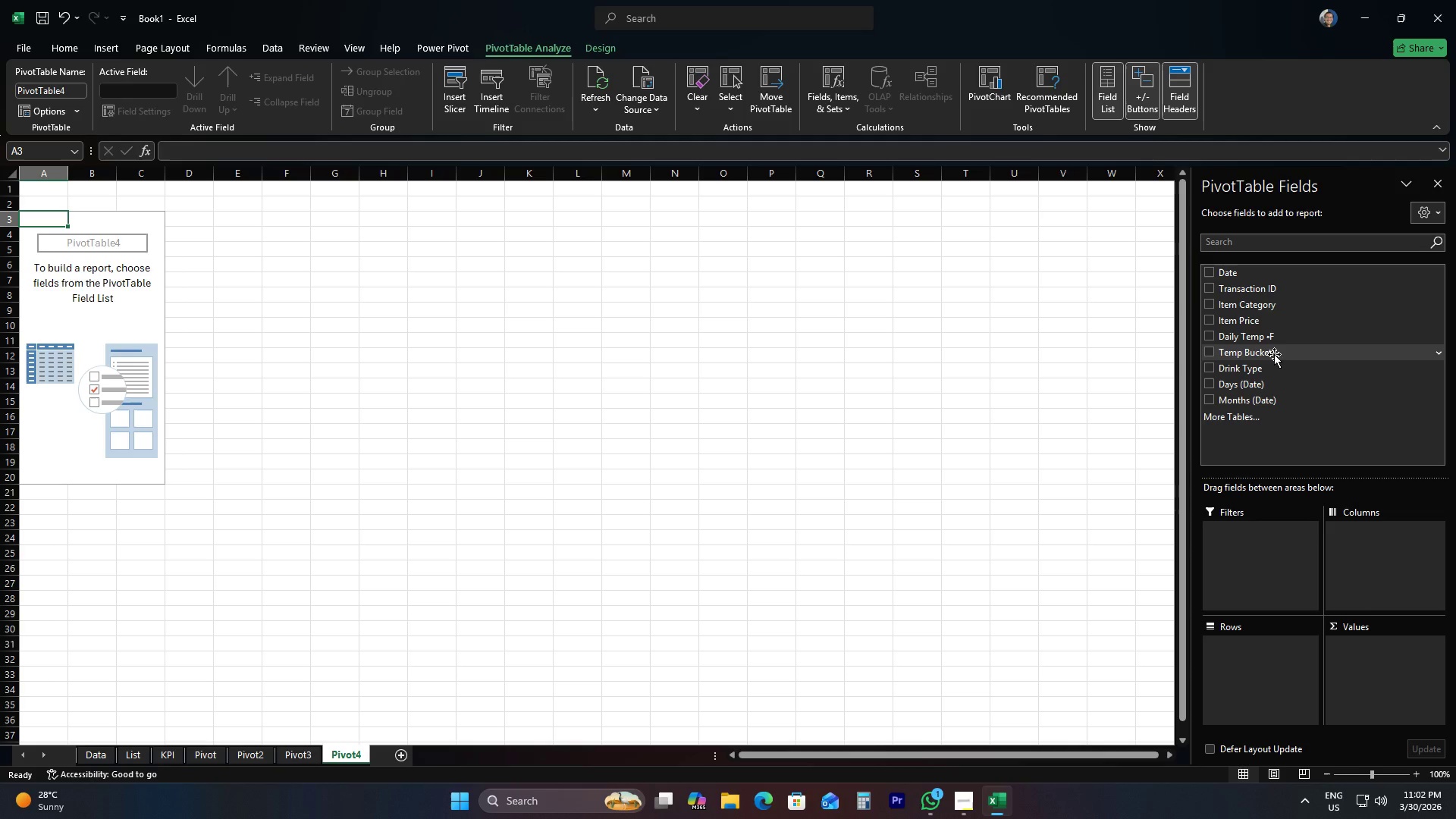 
wait(7.64)
 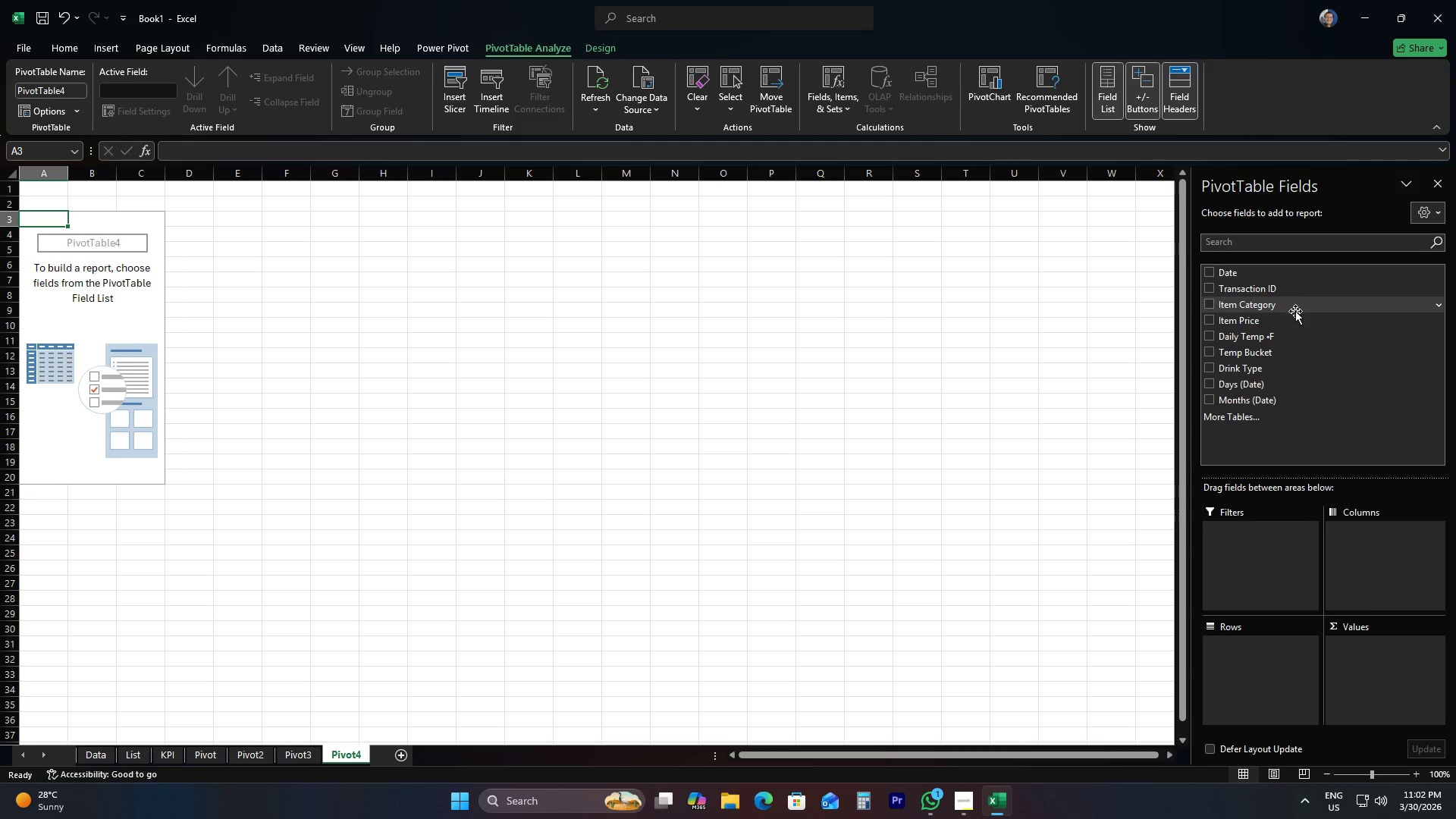 
left_click_drag(start_coordinate=[1271, 354], to_coordinate=[1250, 568])
 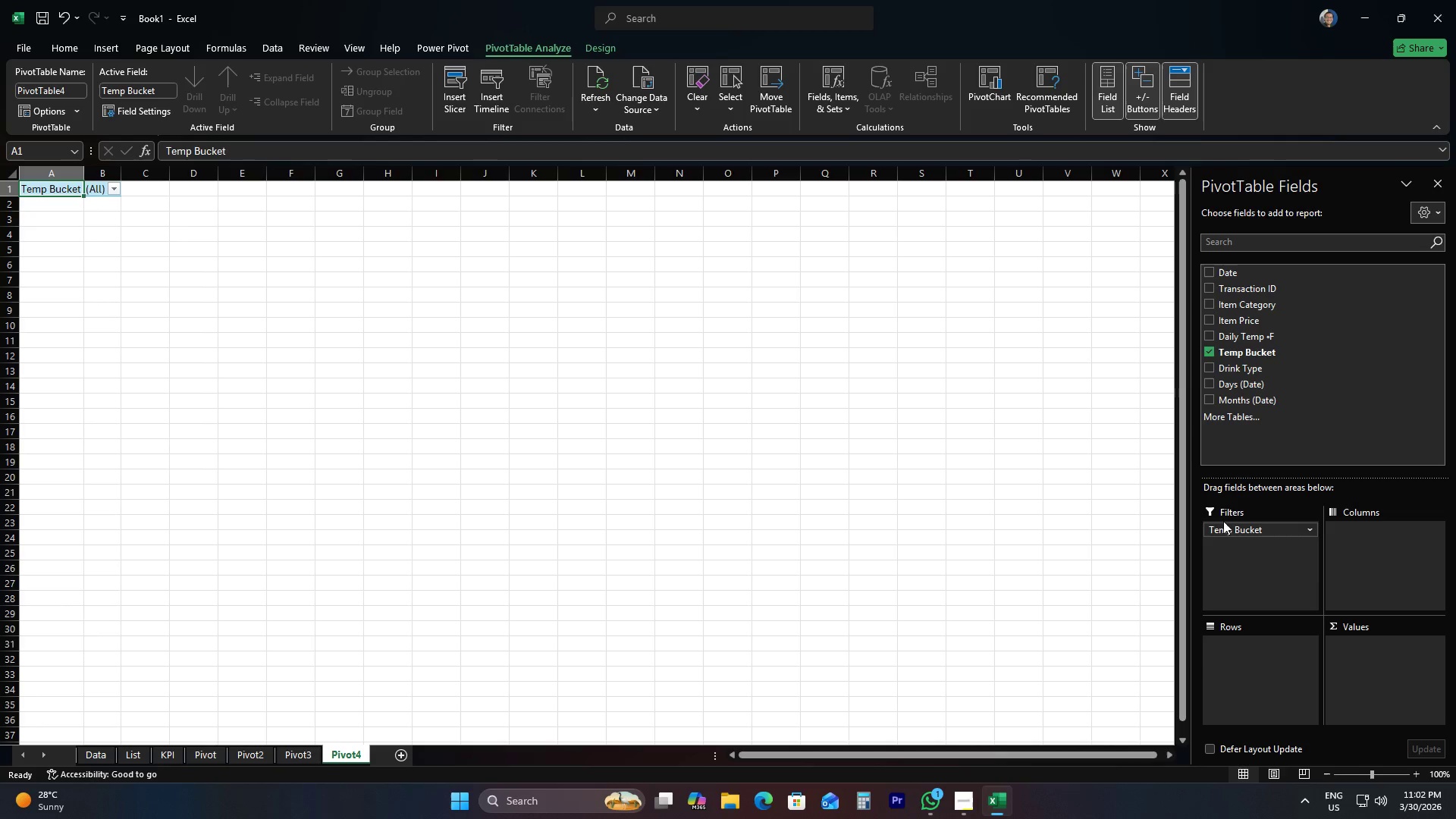 
left_click_drag(start_coordinate=[1228, 530], to_coordinate=[1231, 654])
 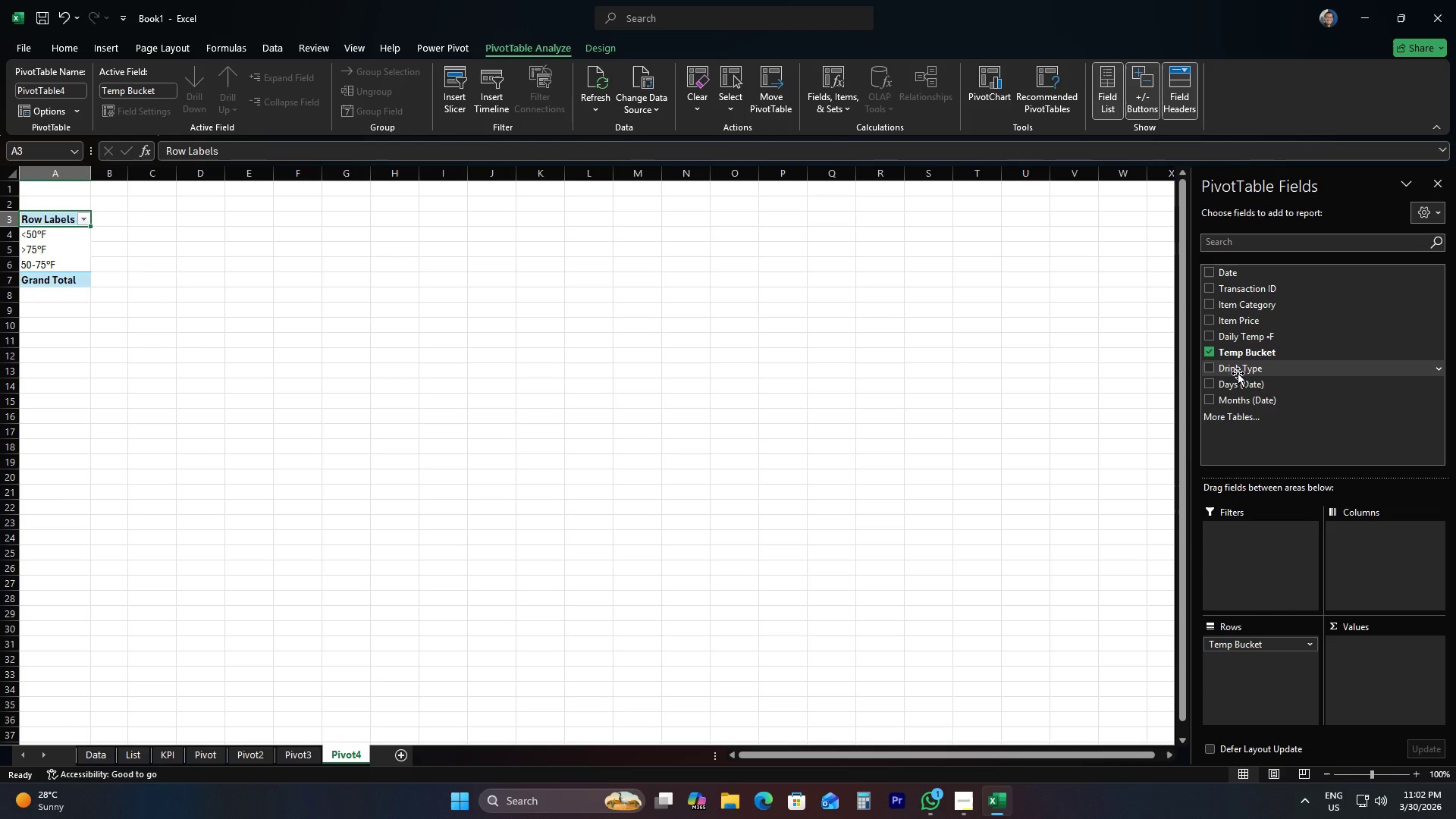 
left_click_drag(start_coordinate=[1237, 373], to_coordinate=[1343, 565])
 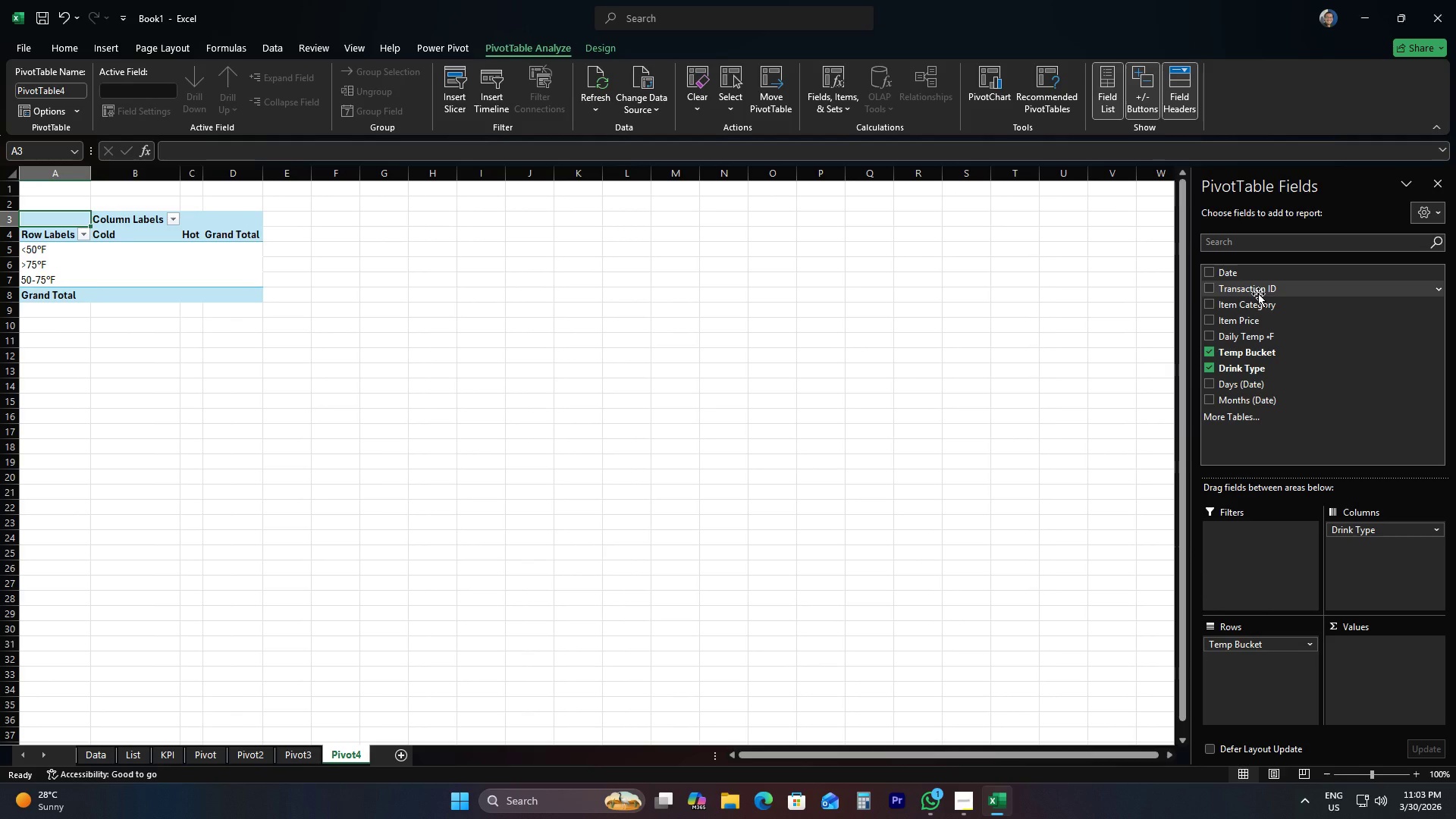 
wait(6.89)
 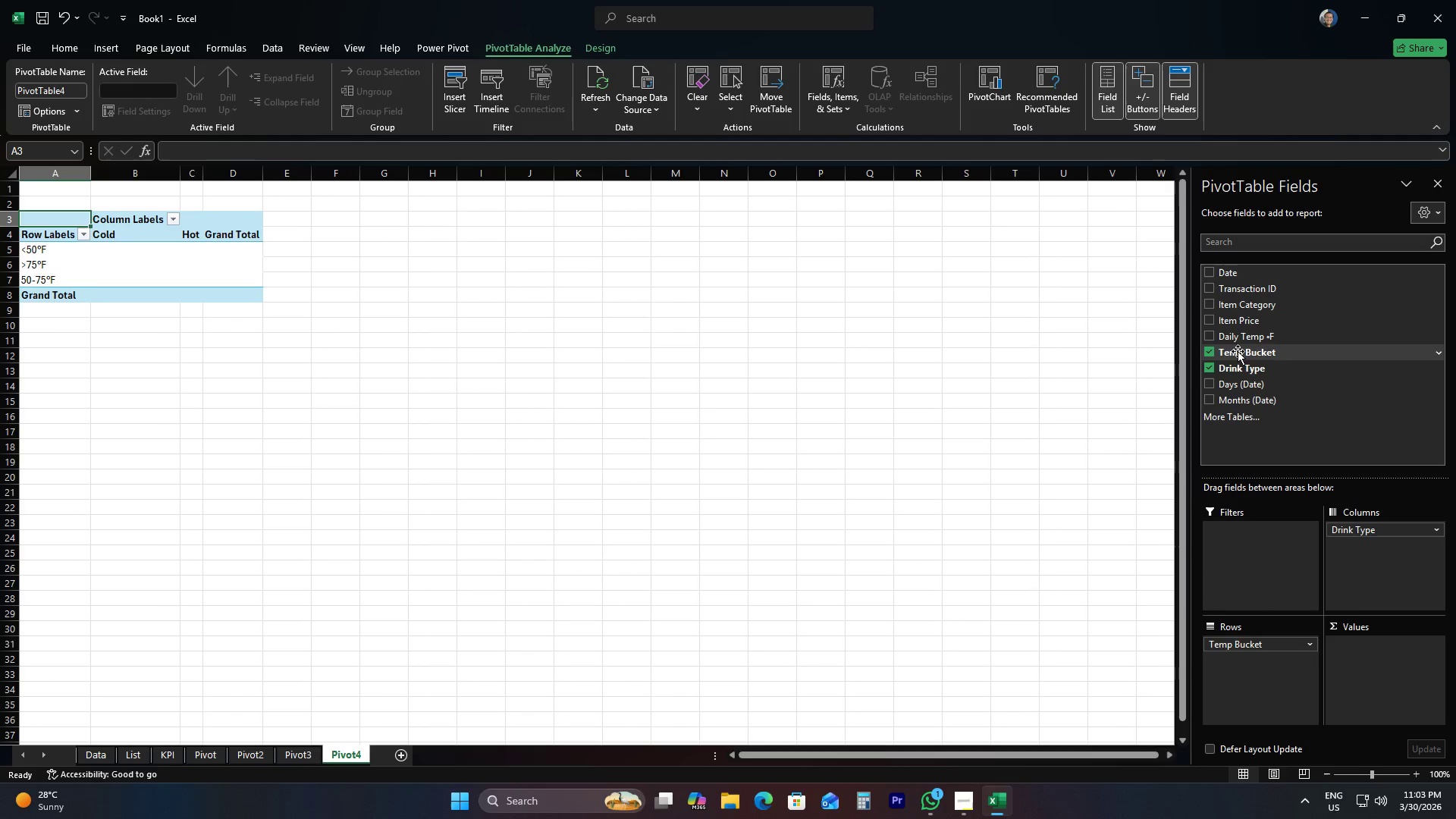 
left_click_drag(start_coordinate=[1258, 293], to_coordinate=[1397, 649])
 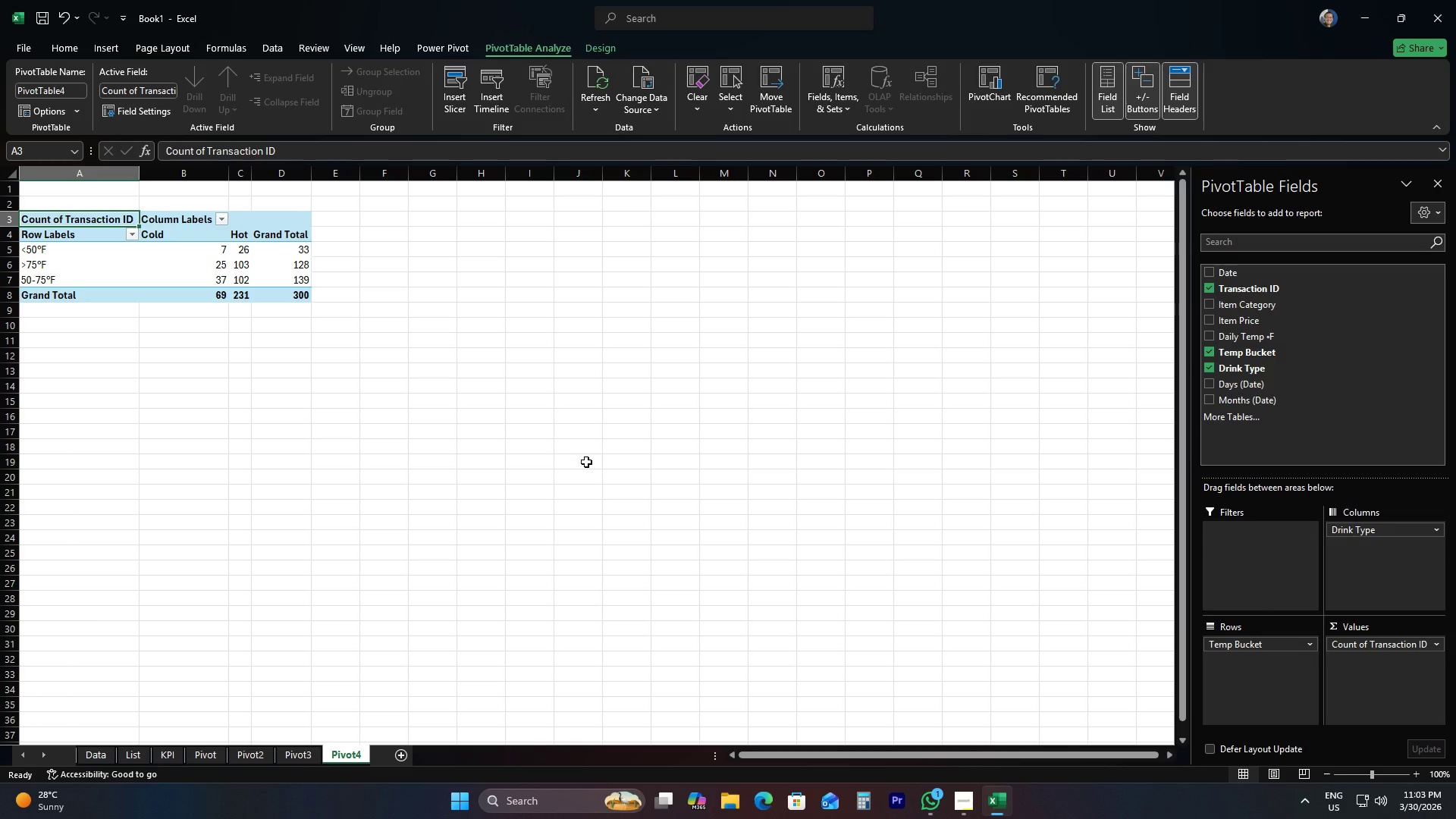 
wait(13.89)
 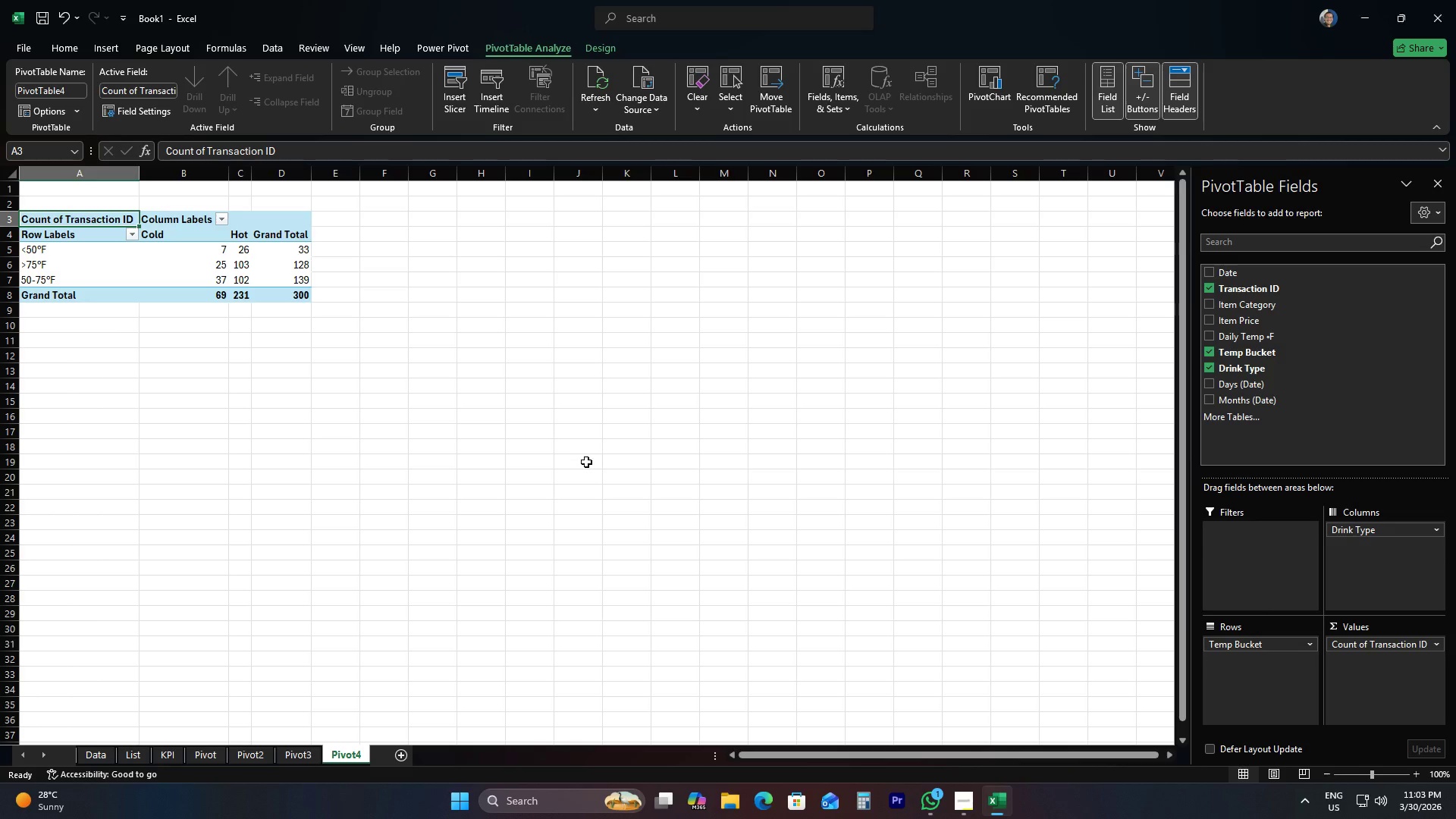 
left_click([963, 804])